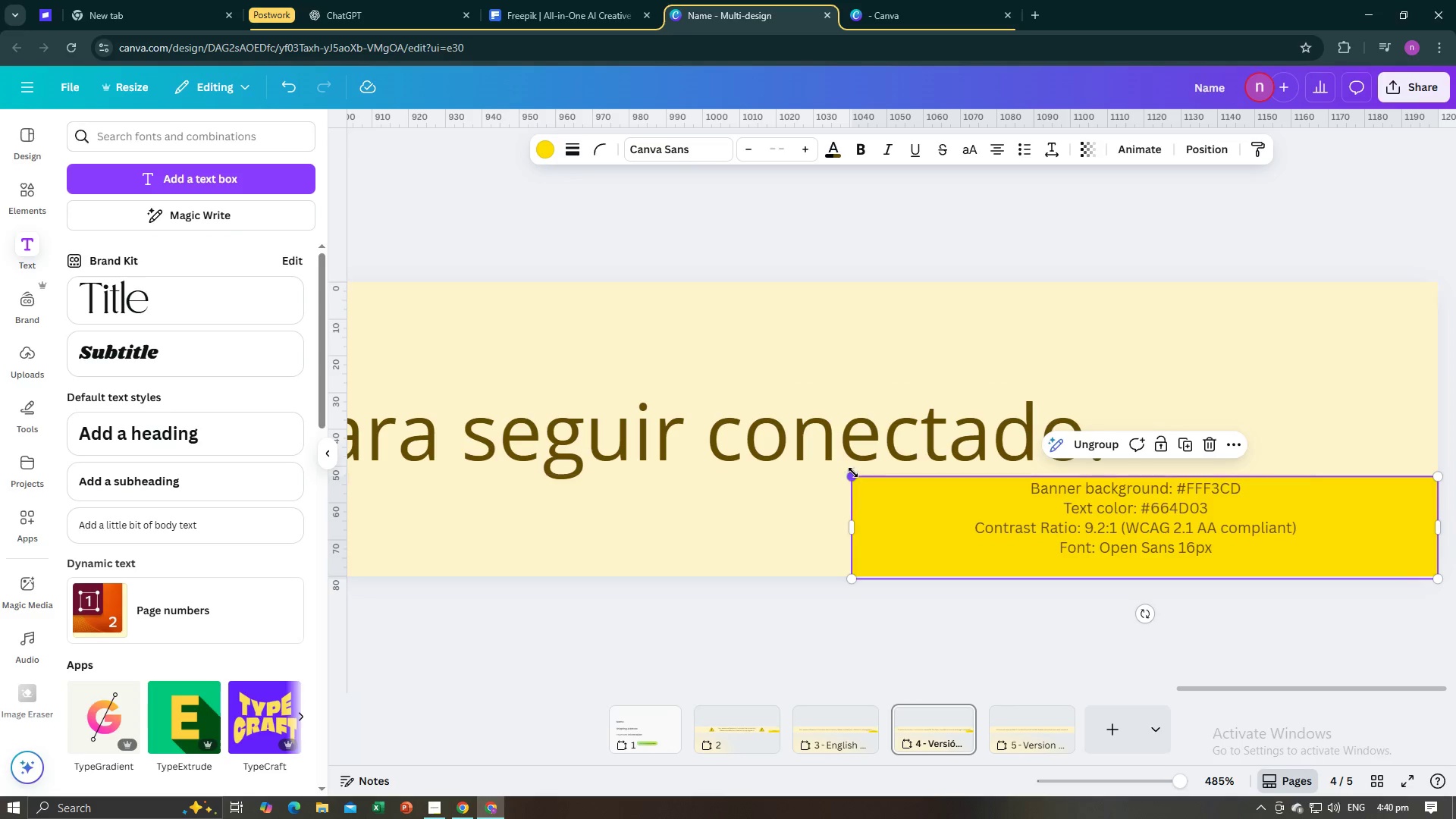 
left_click_drag(start_coordinate=[853, 480], to_coordinate=[937, 529])
 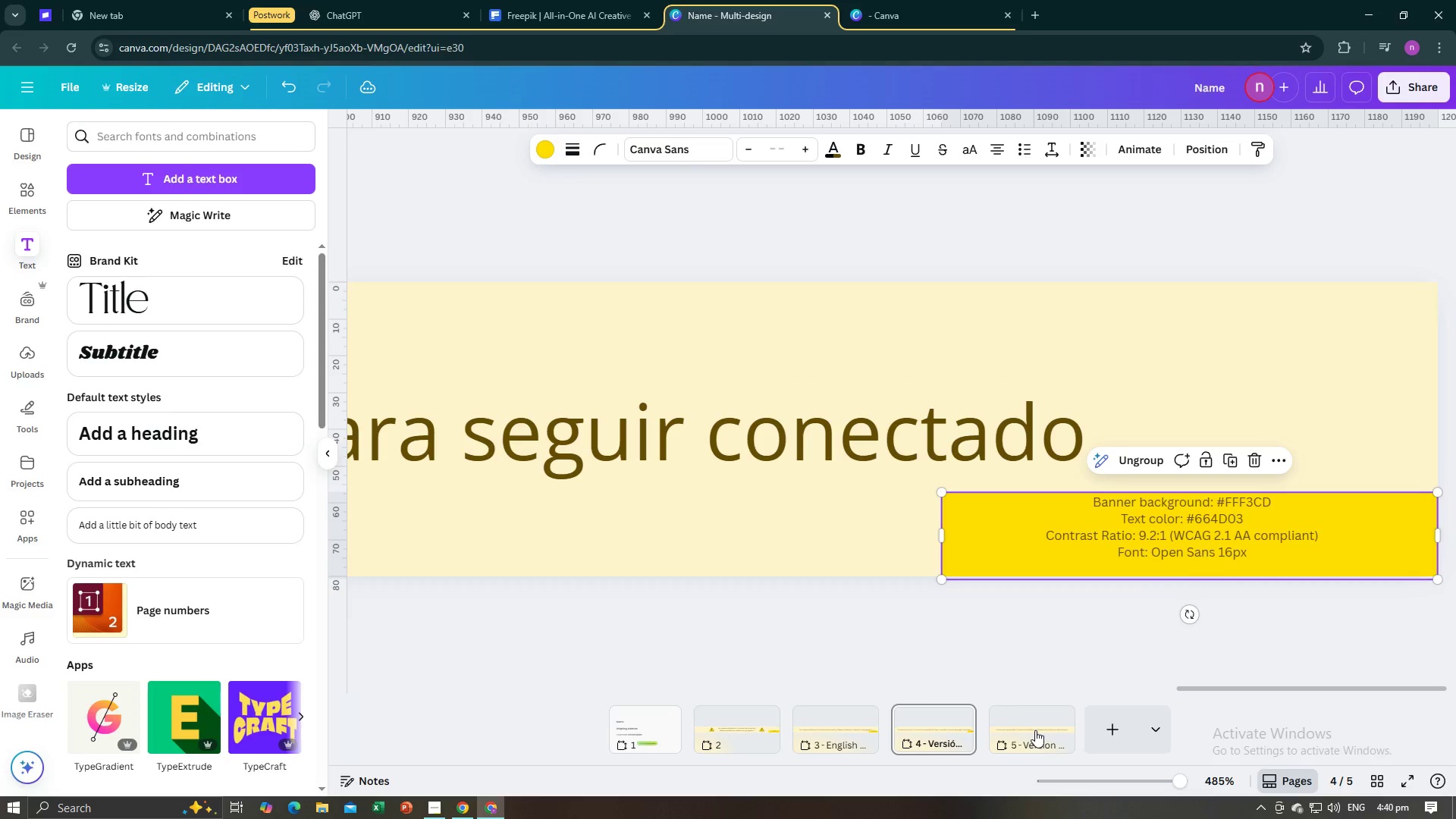 
left_click([1035, 730])
 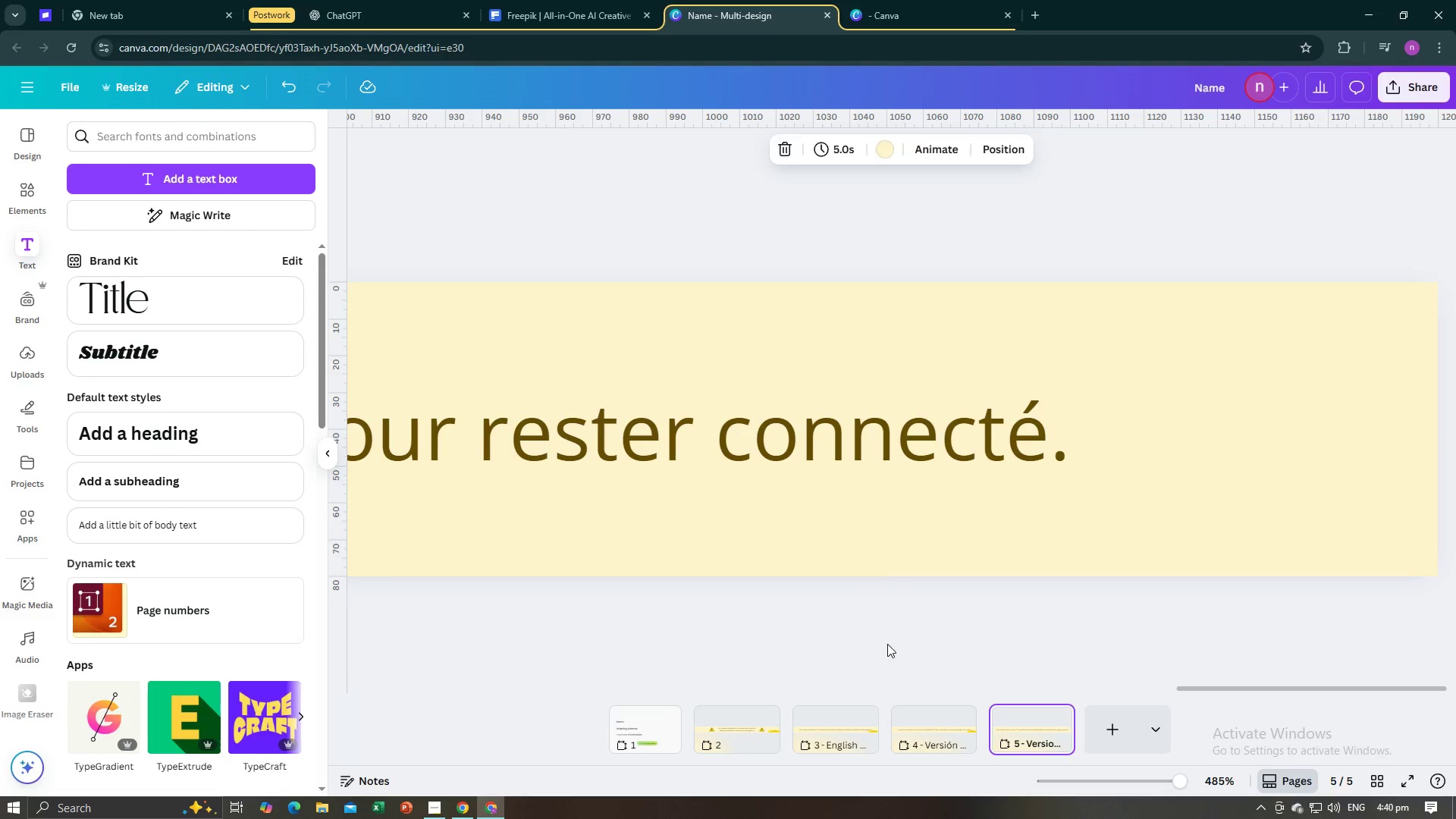 
left_click([887, 644])
 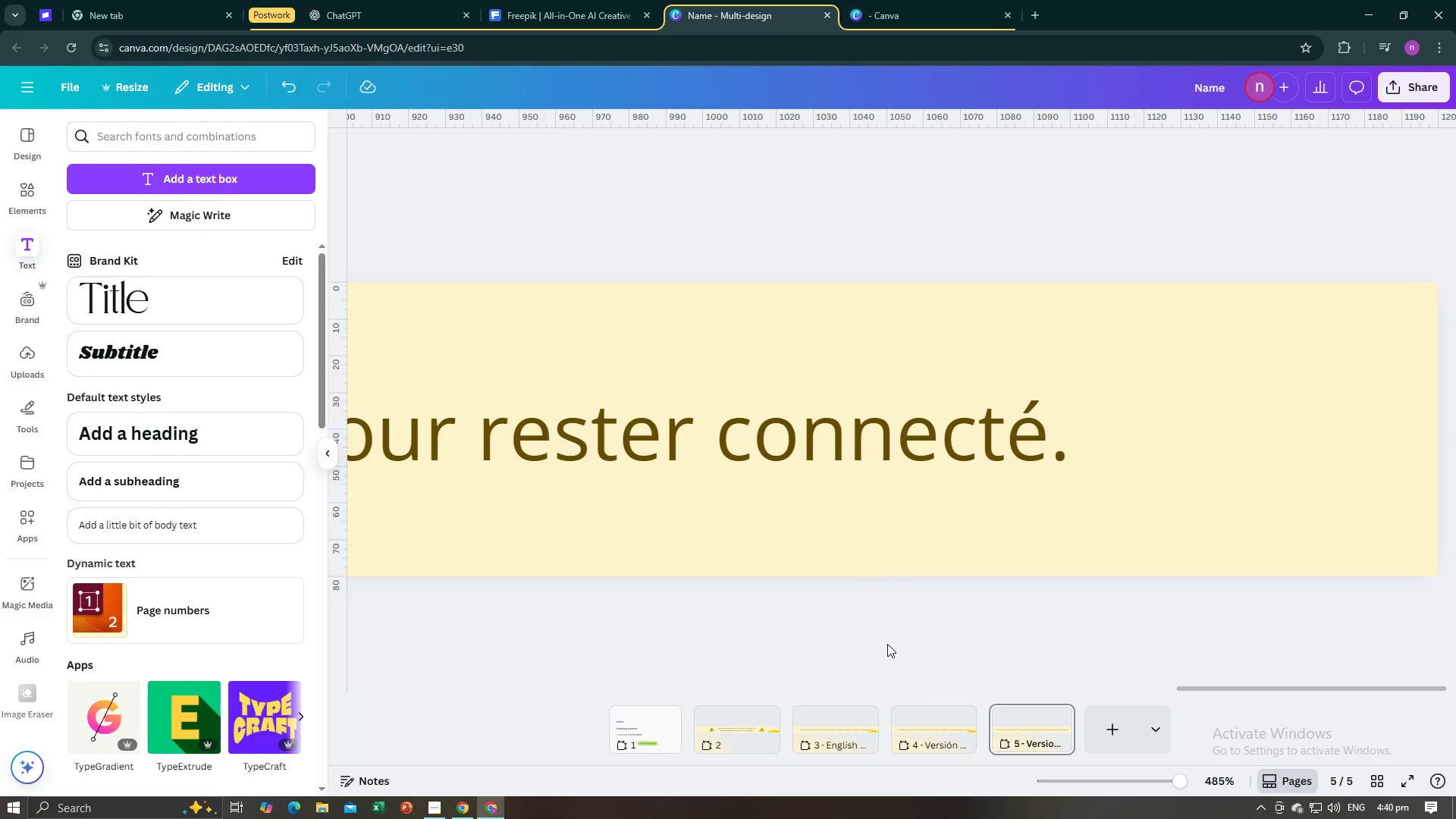 
key(Control+V)
 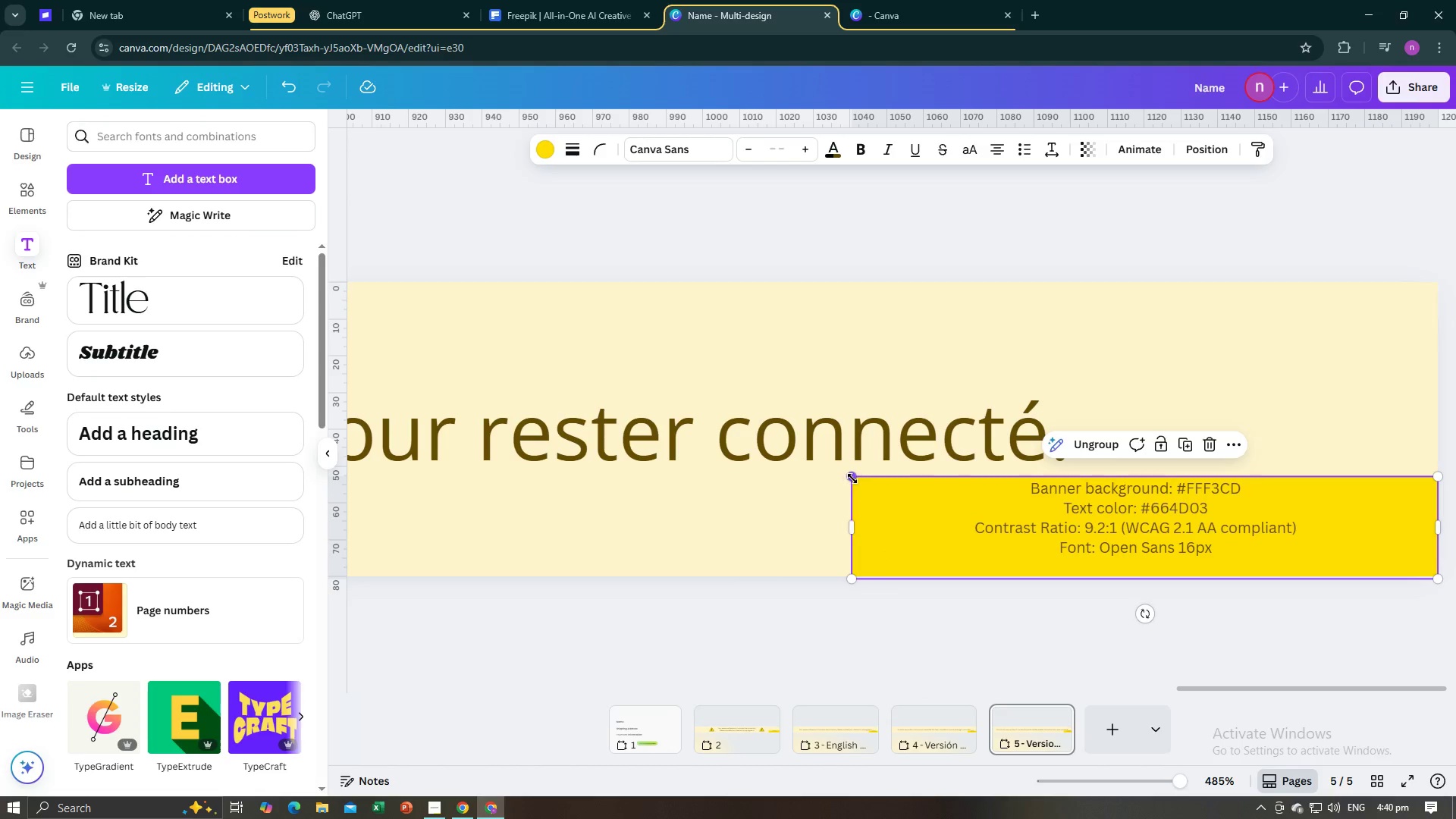 
left_click_drag(start_coordinate=[852, 479], to_coordinate=[935, 526])
 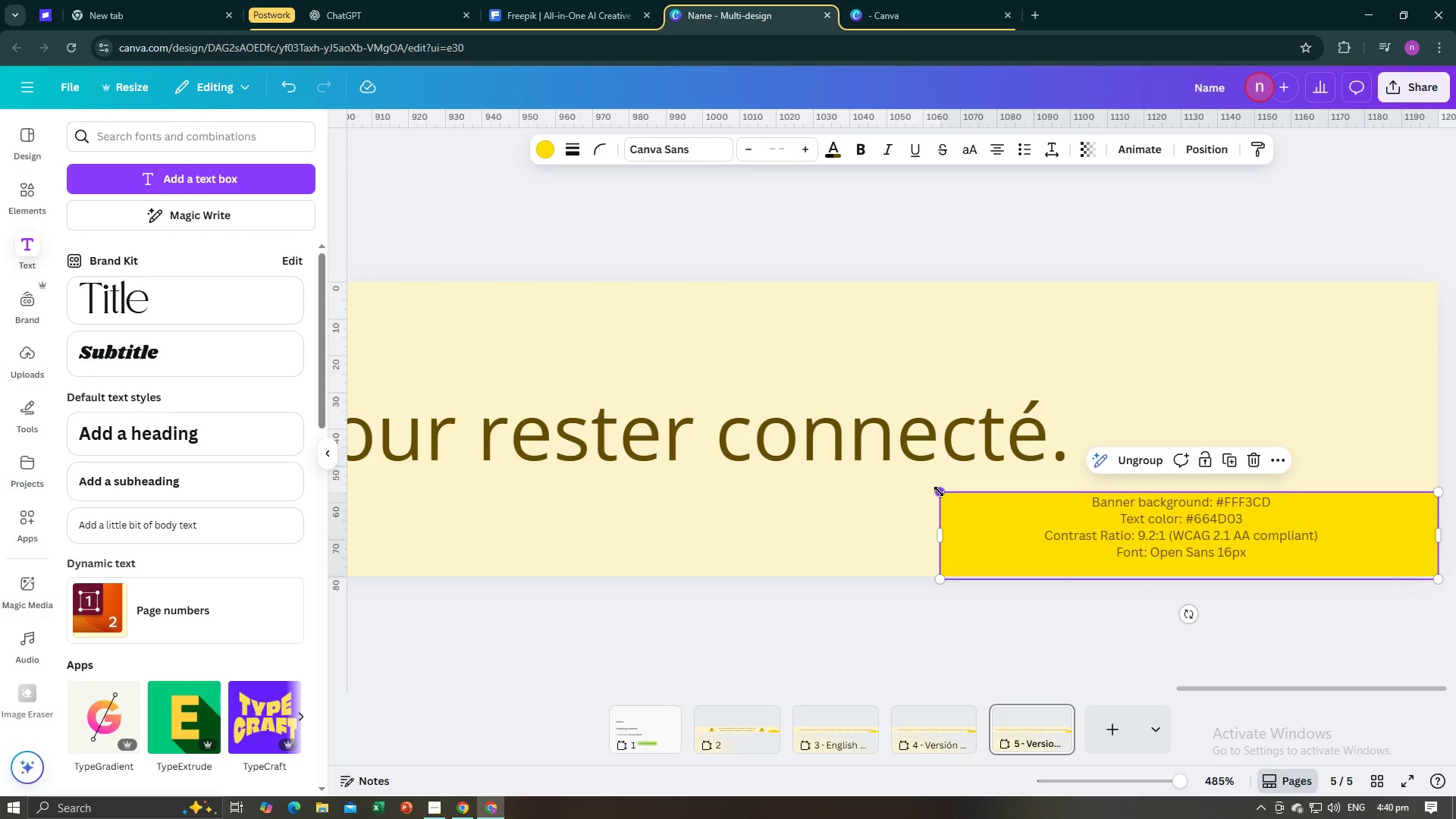 
left_click_drag(start_coordinate=[939, 491], to_coordinate=[936, 486])
 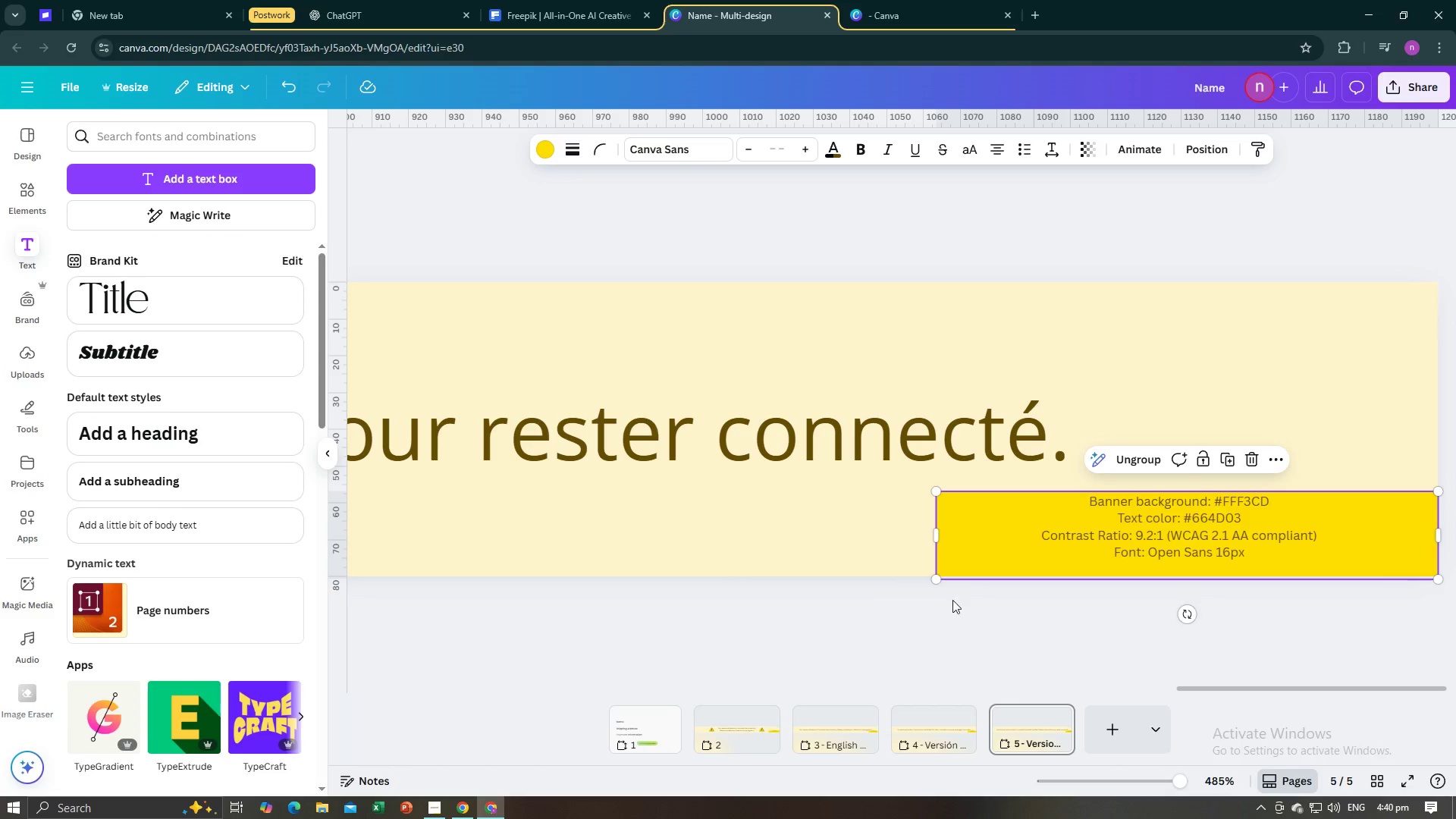 
left_click([937, 745])
 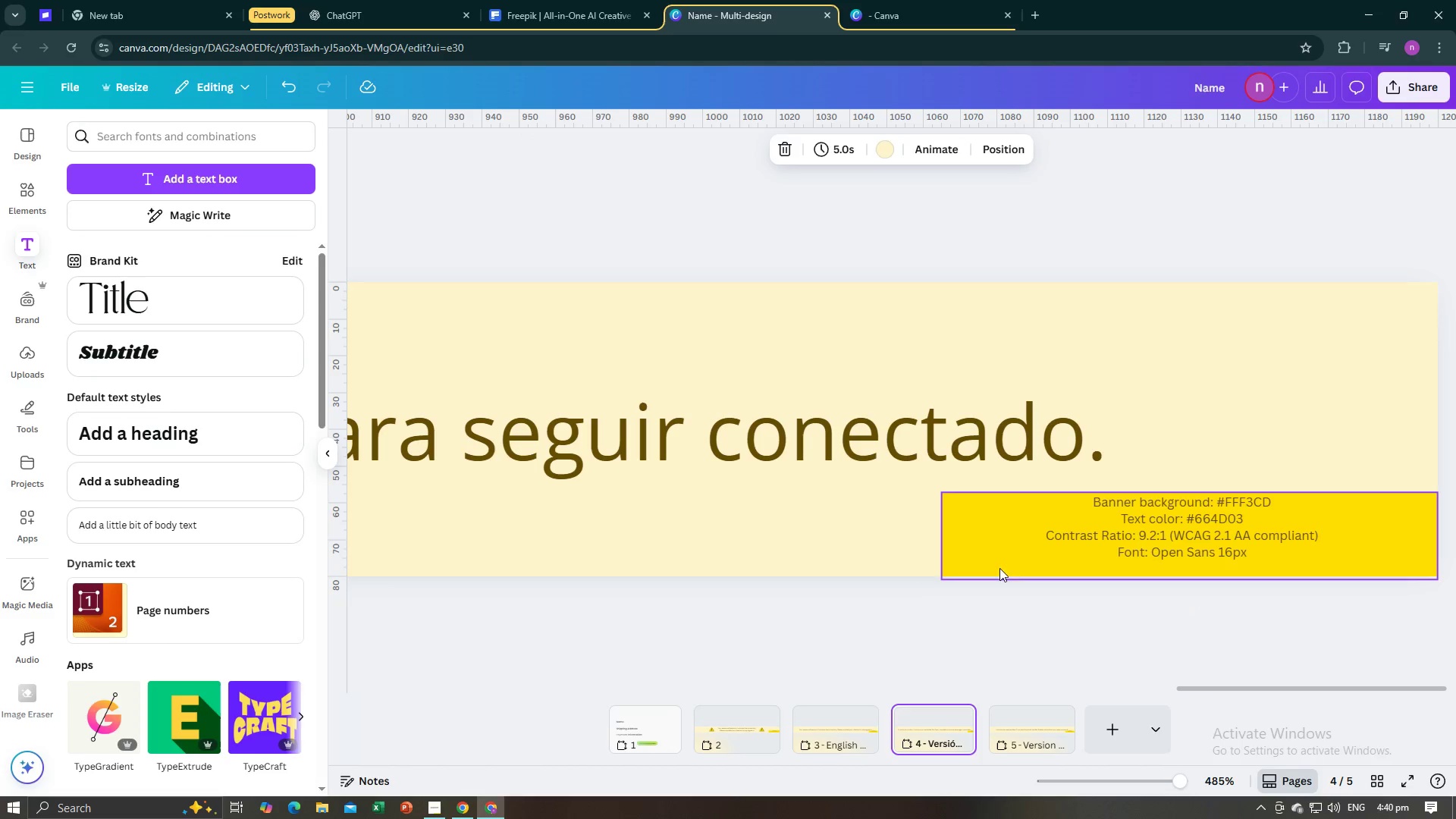 
left_click([996, 550])
 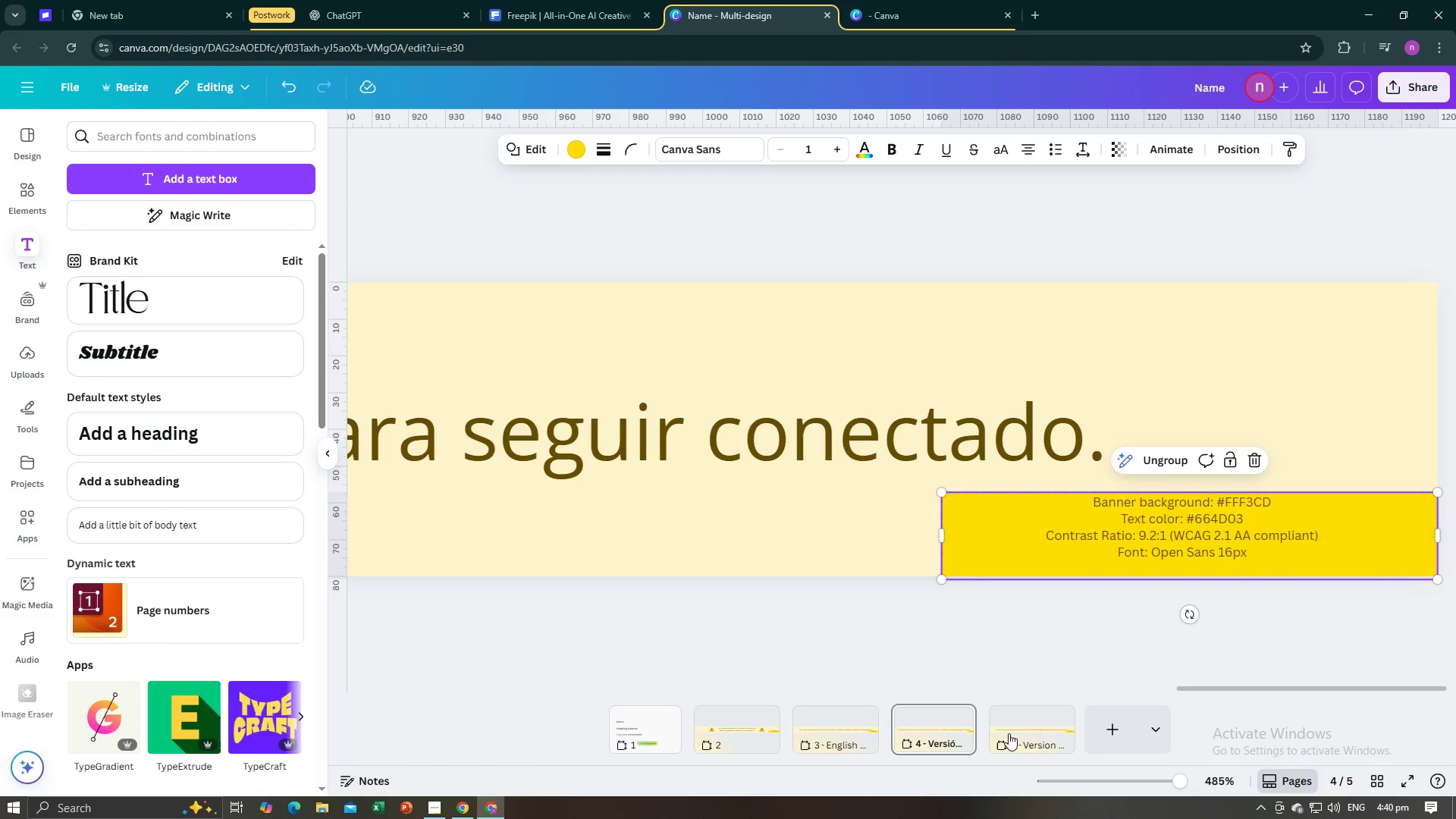 
left_click([1043, 743])
 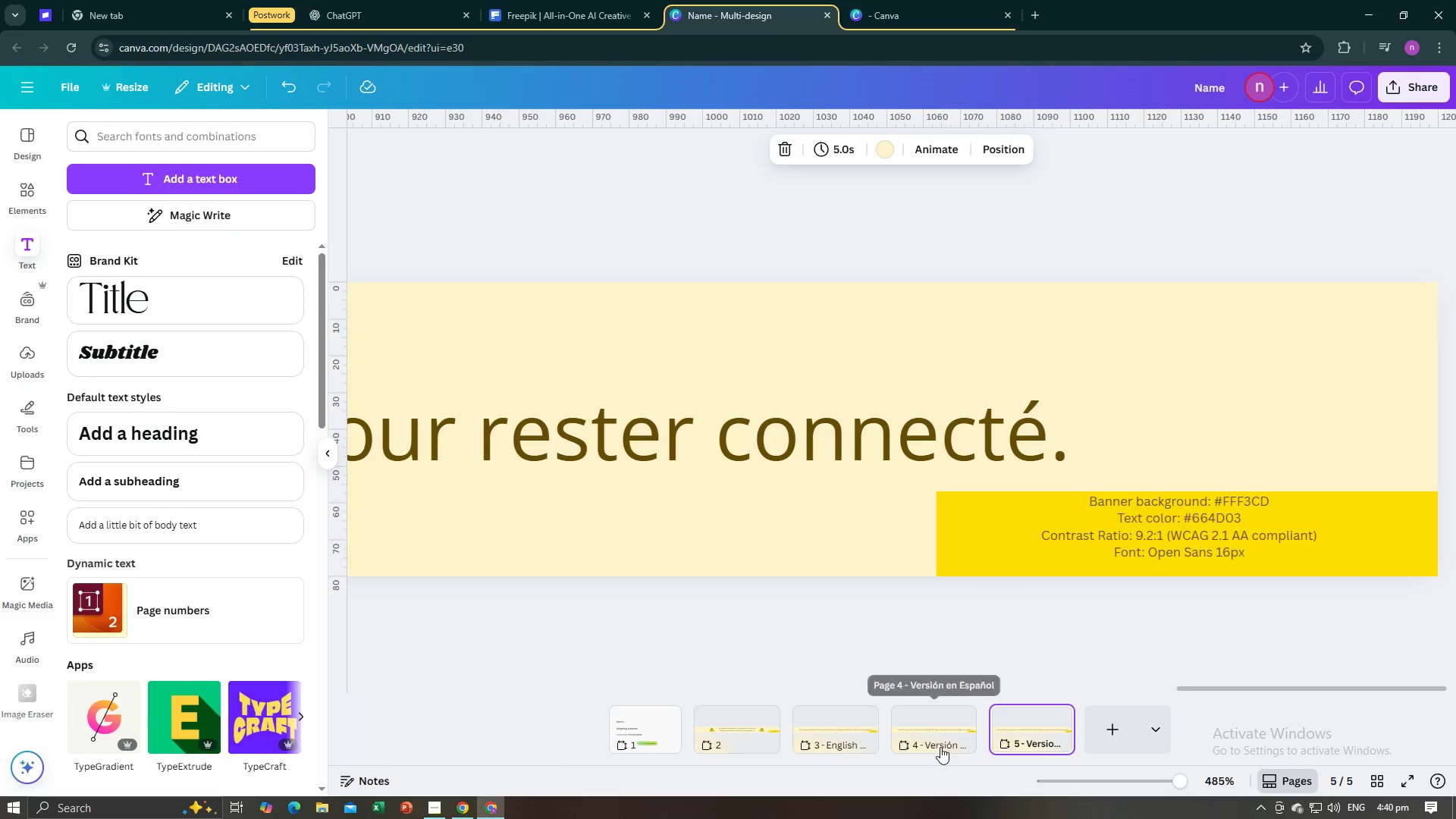 
left_click([940, 747])
 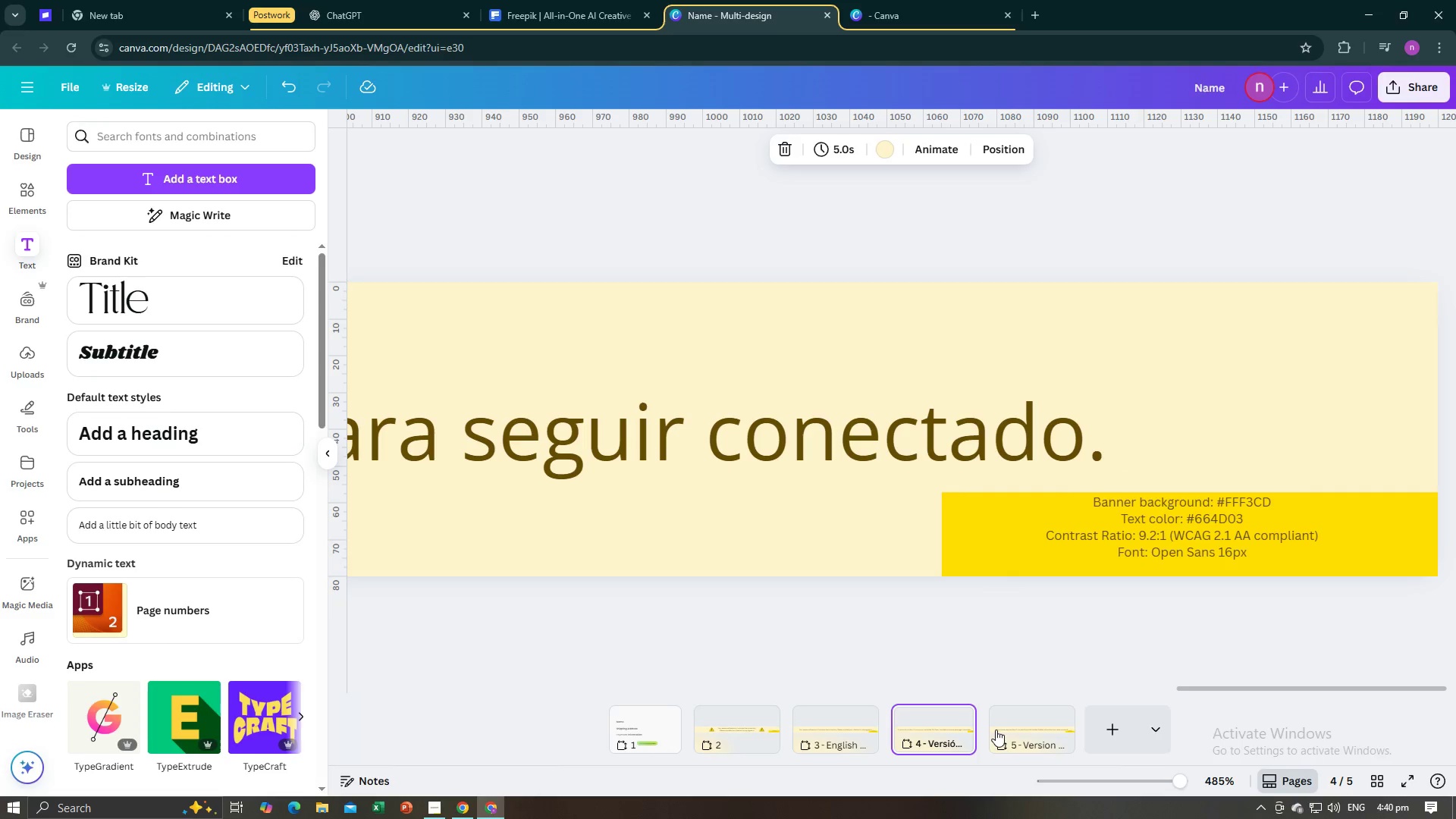 
left_click([996, 730])
 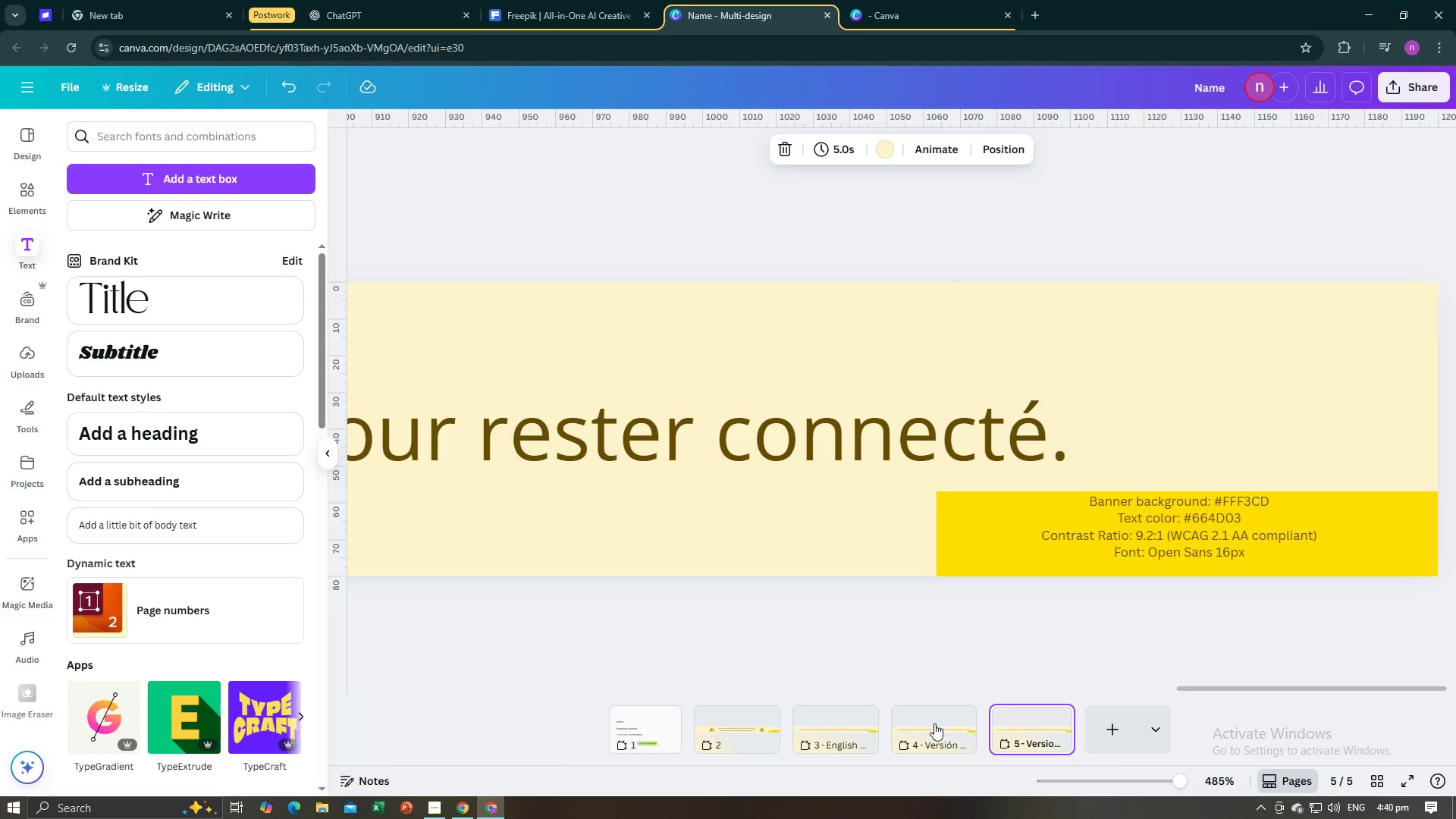 
left_click([934, 732])
 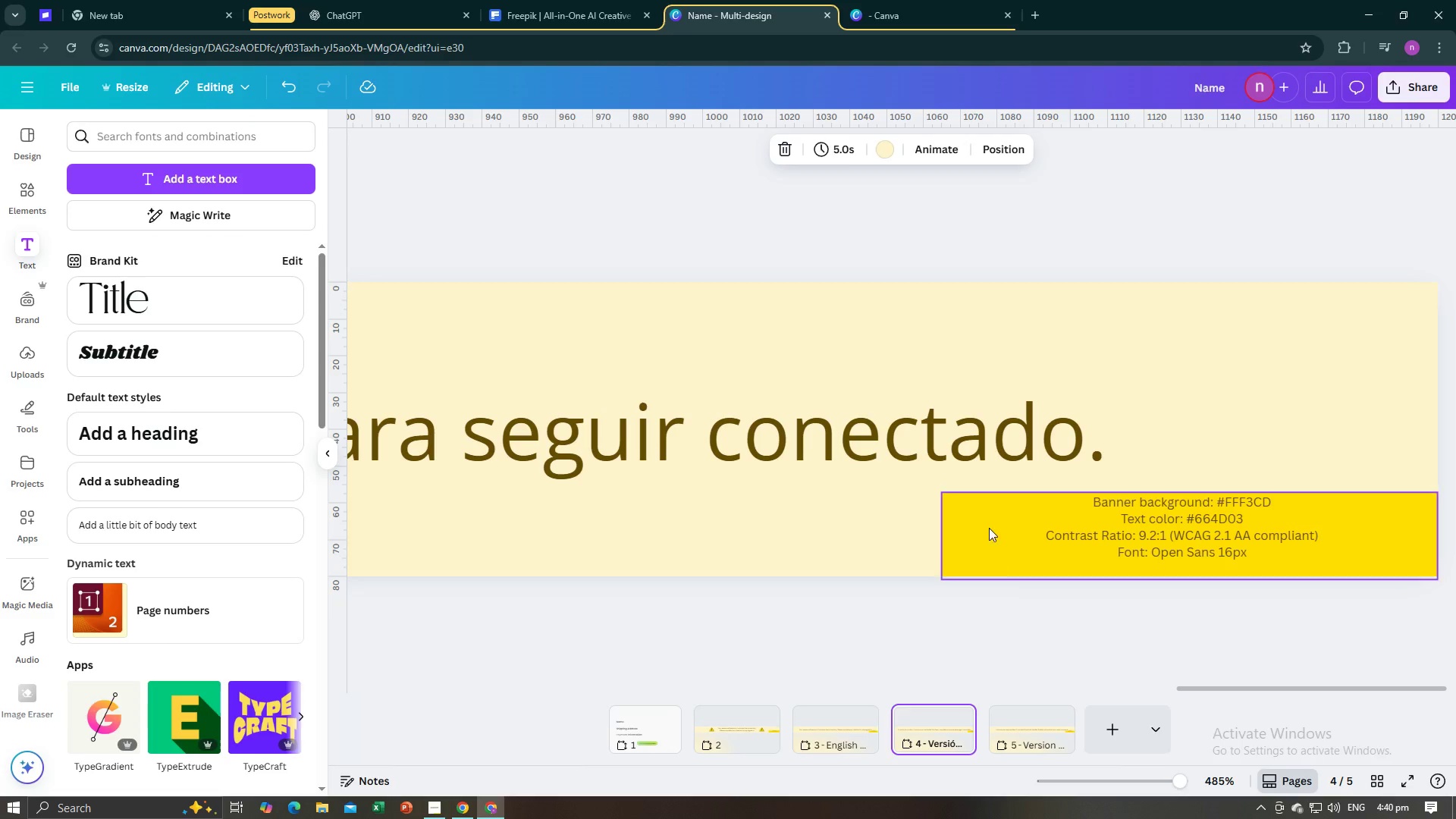 
left_click([989, 528])
 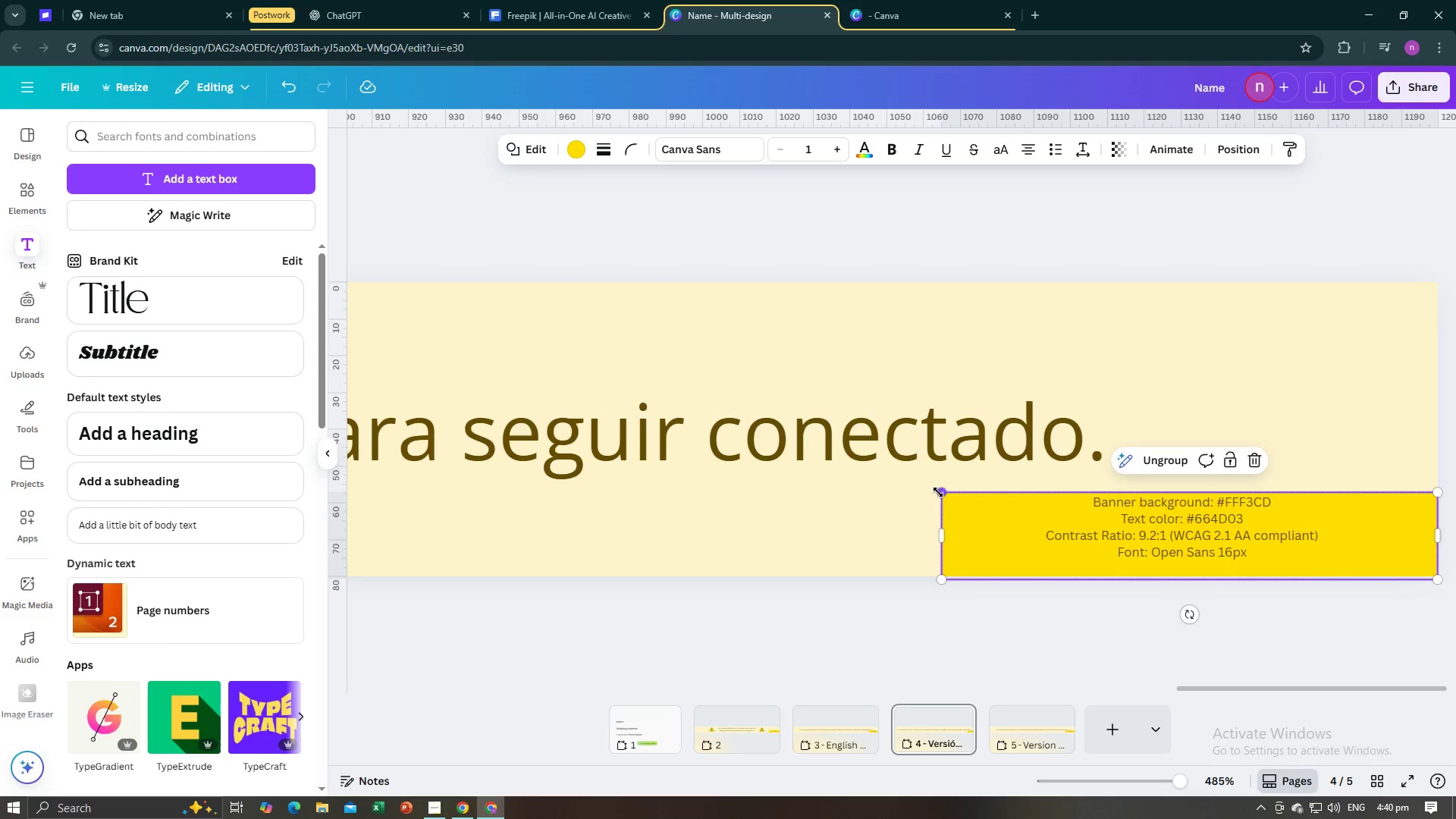 
left_click_drag(start_coordinate=[939, 492], to_coordinate=[937, 487])
 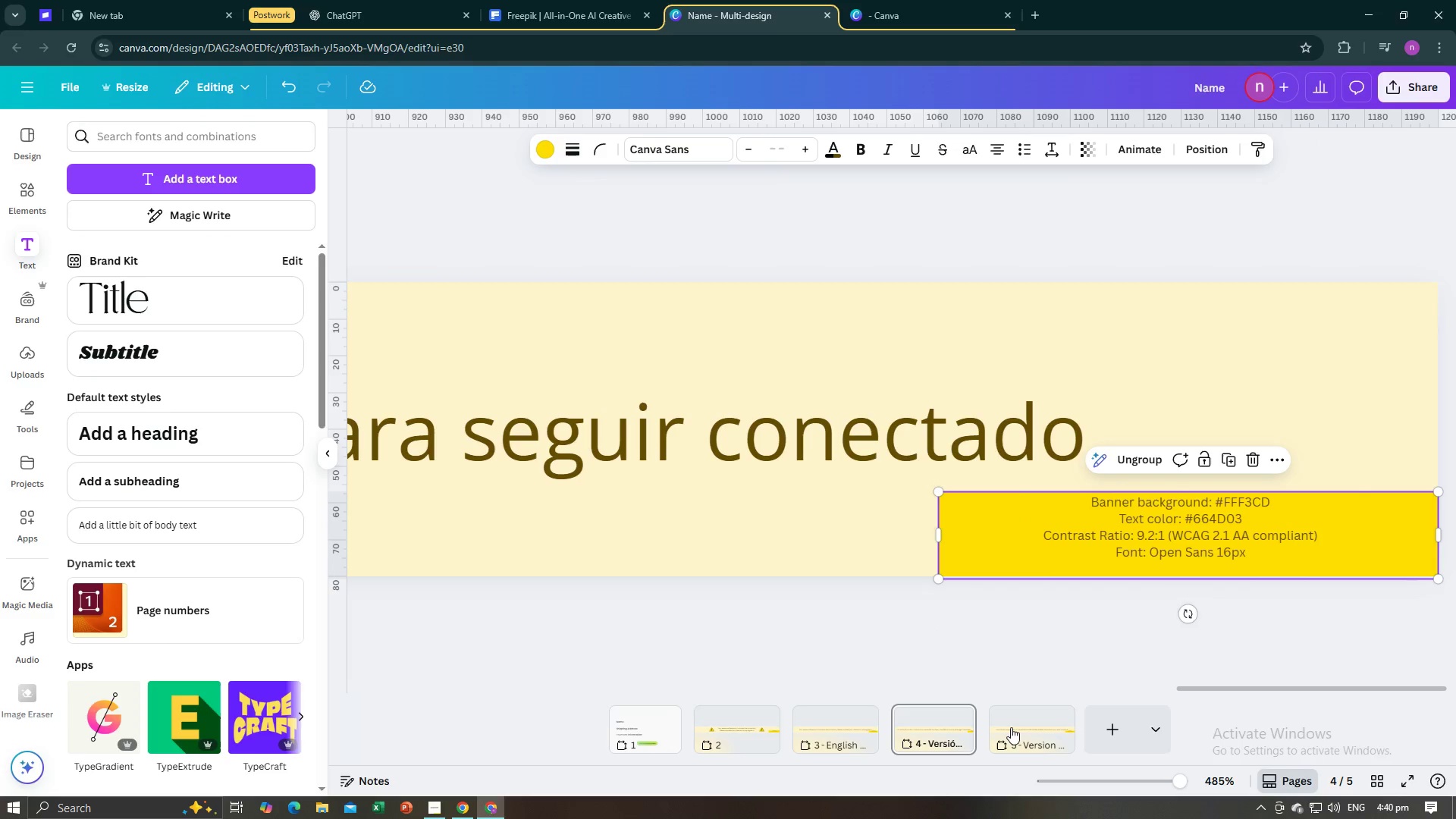 
left_click([1011, 727])
 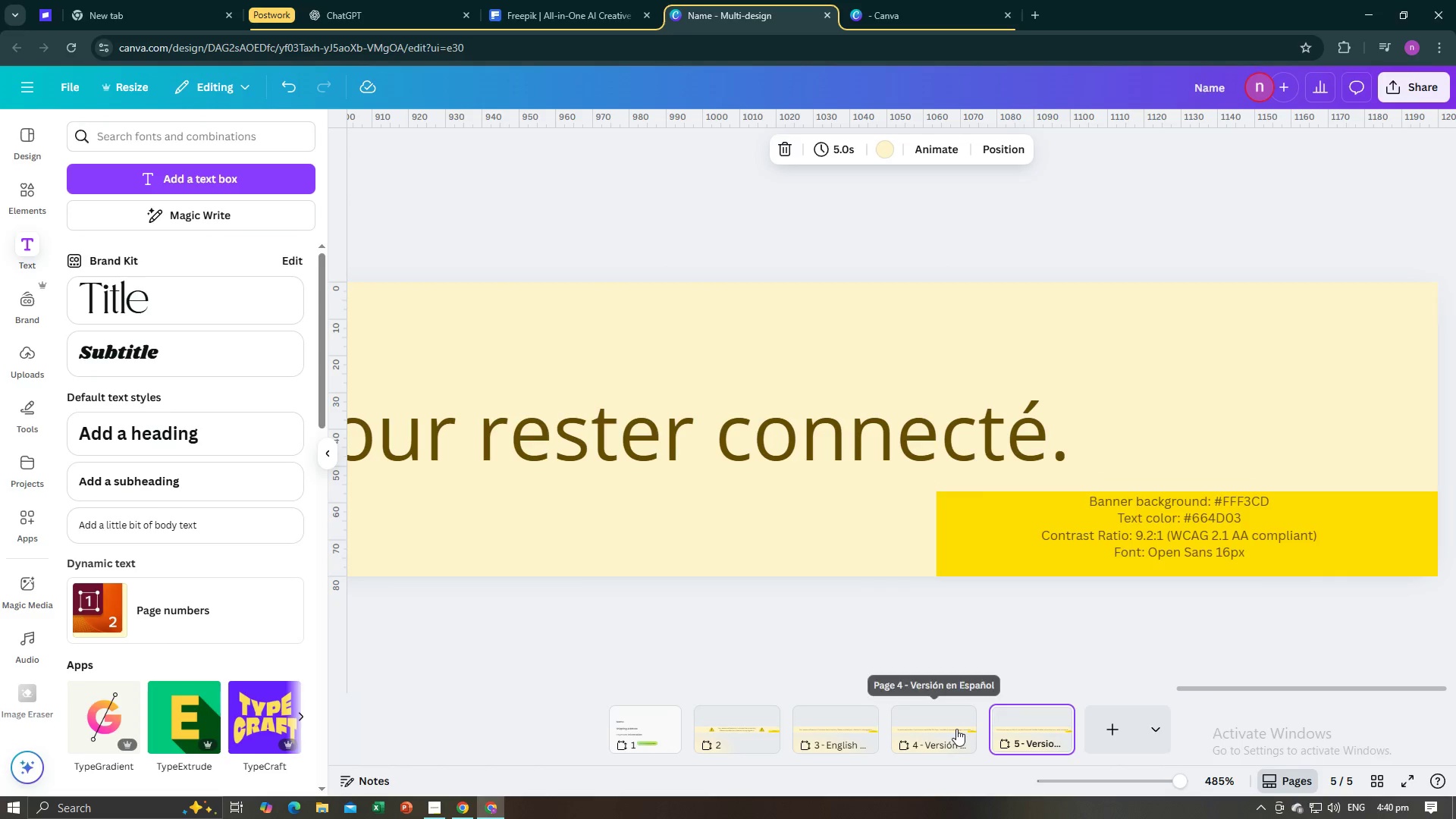 
left_click([956, 729])
 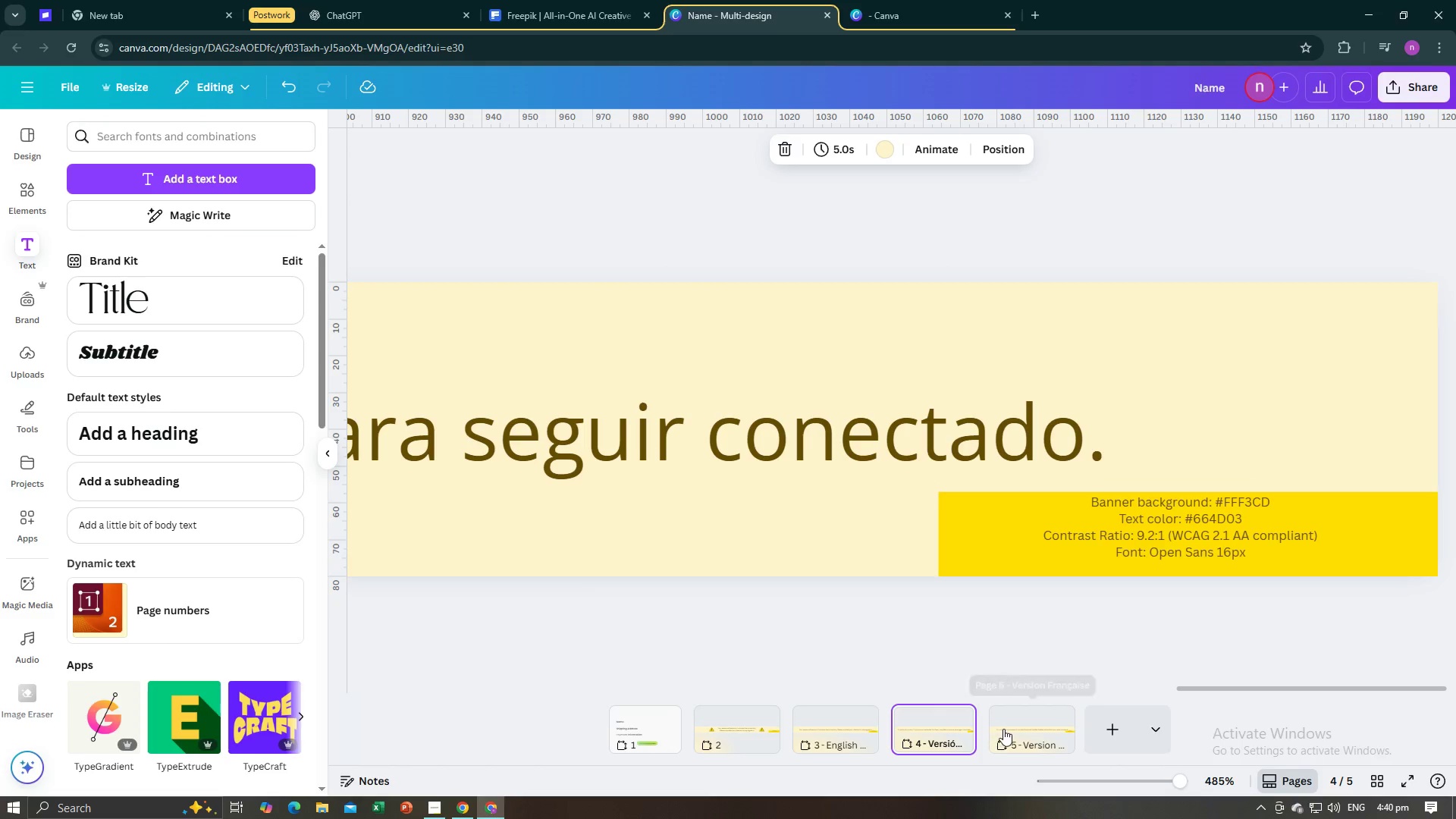 
left_click([1003, 729])
 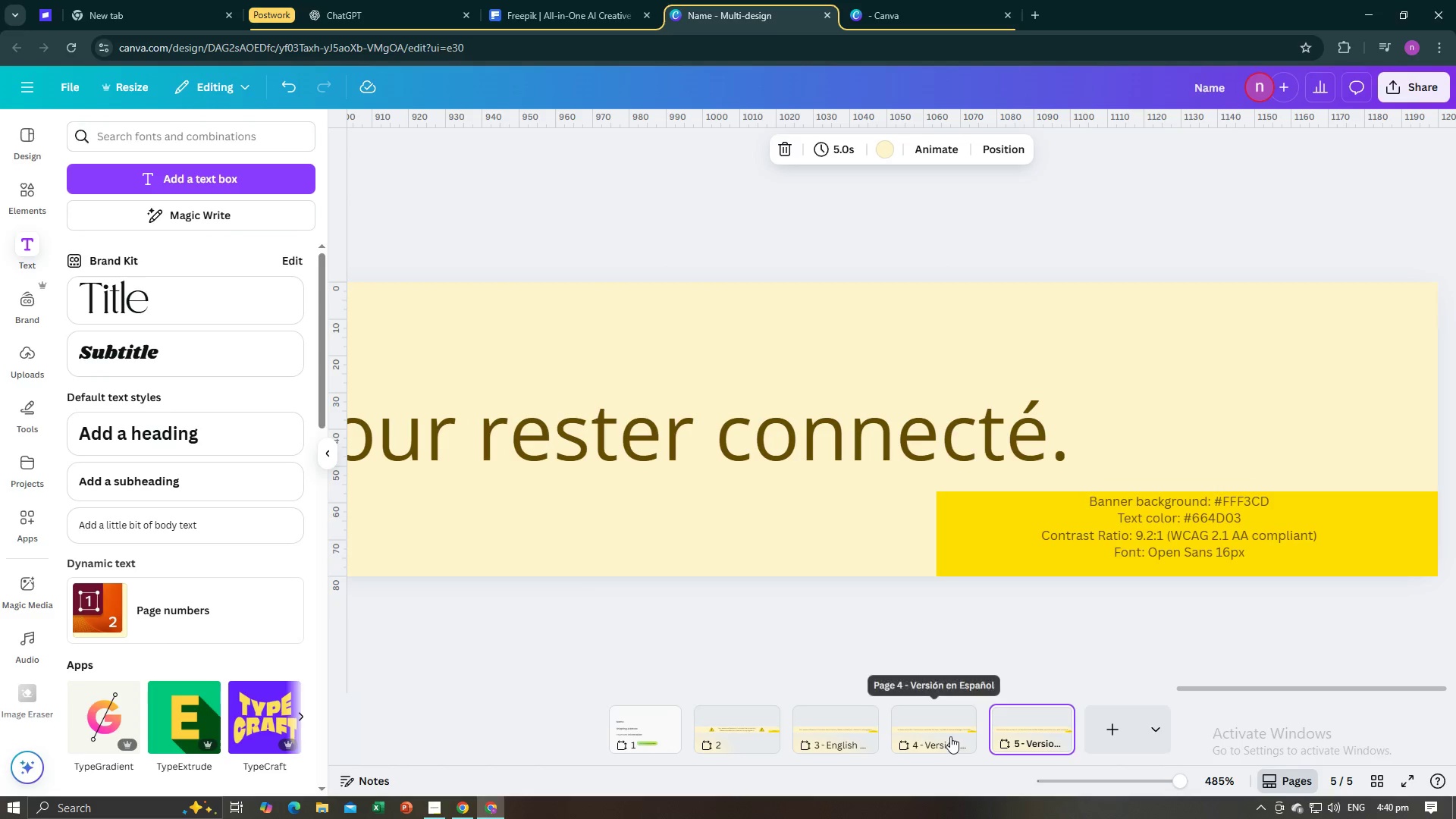 
left_click([950, 736])
 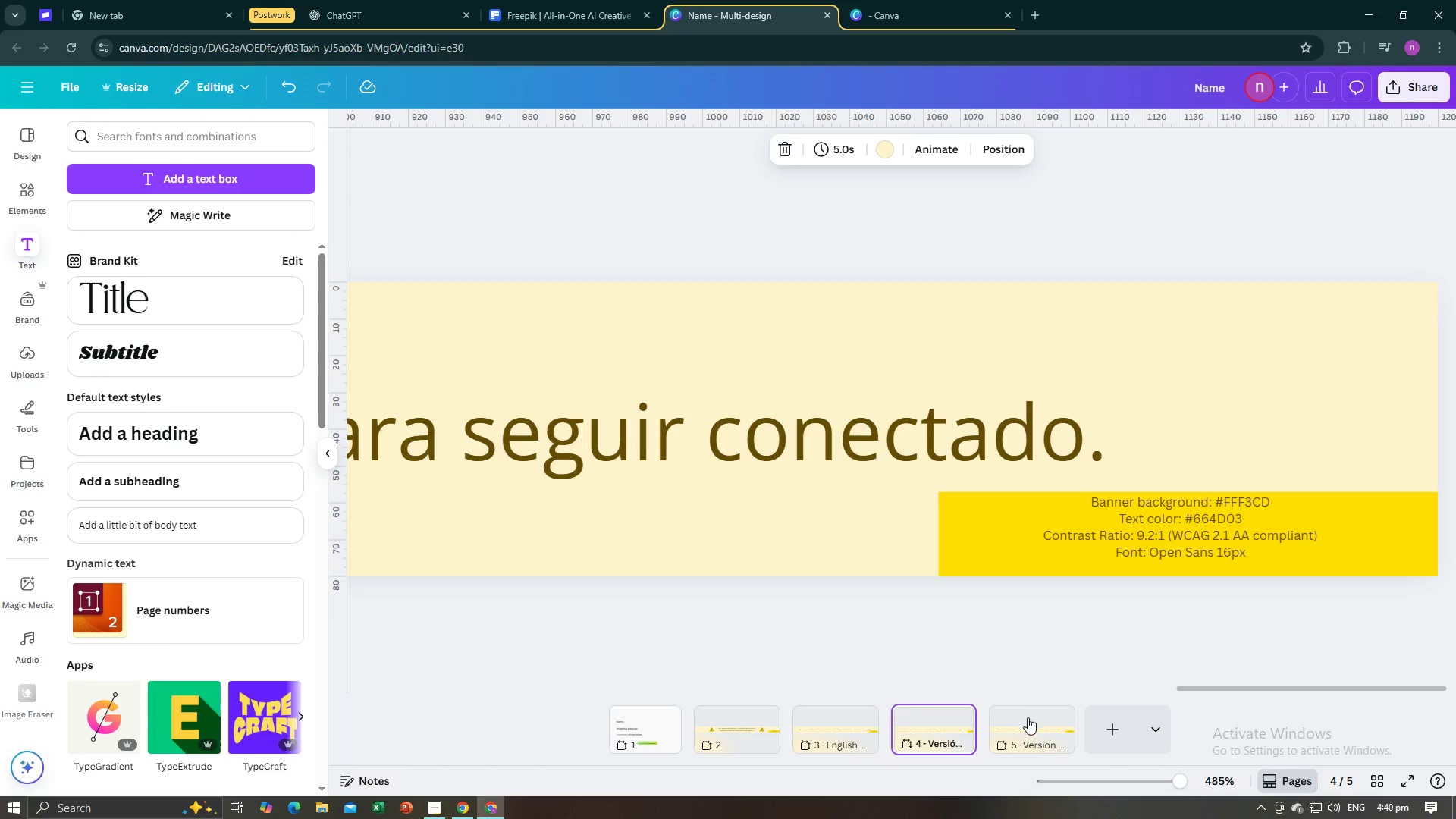 
left_click([1028, 718])
 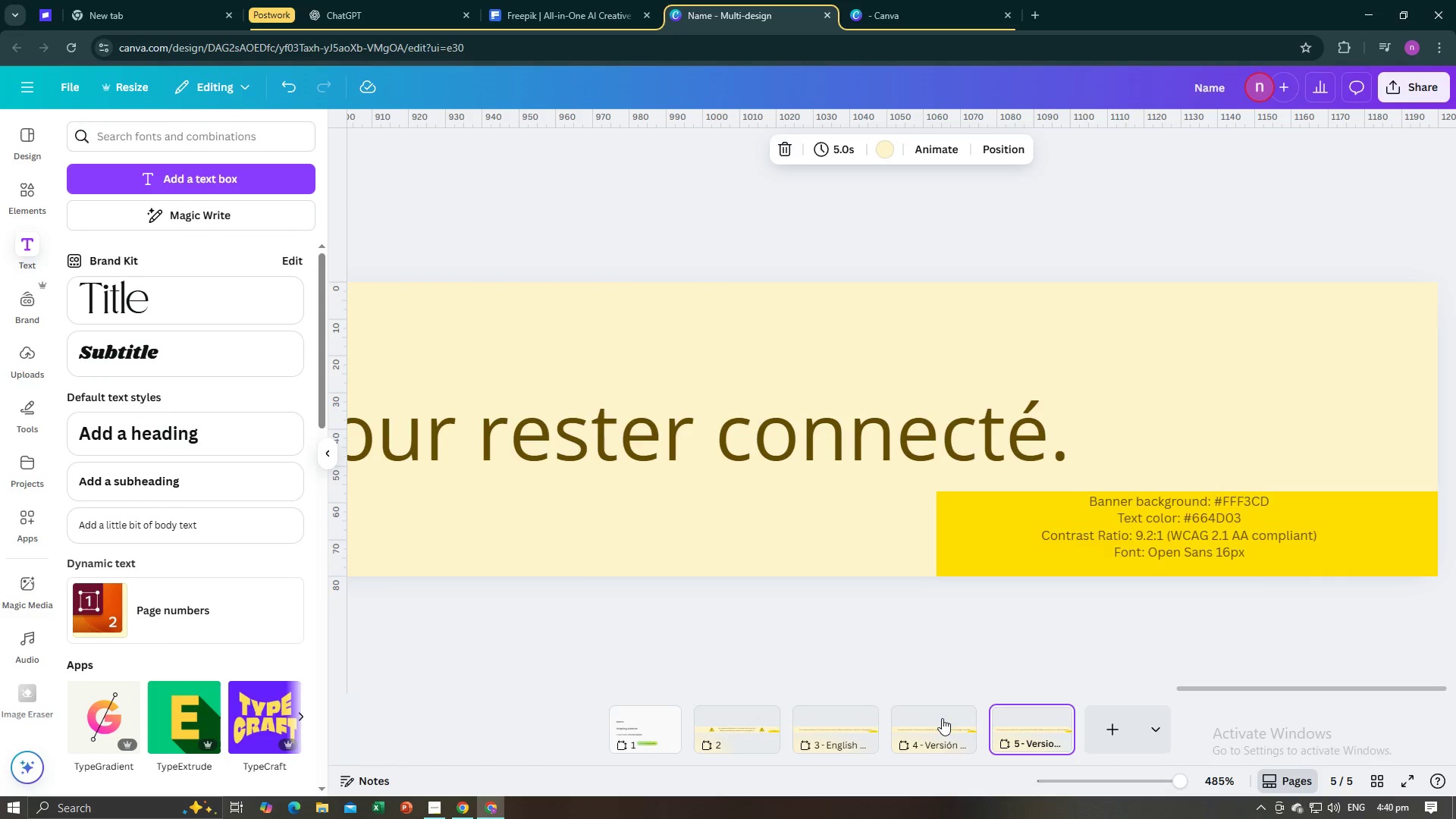 
left_click([941, 719])
 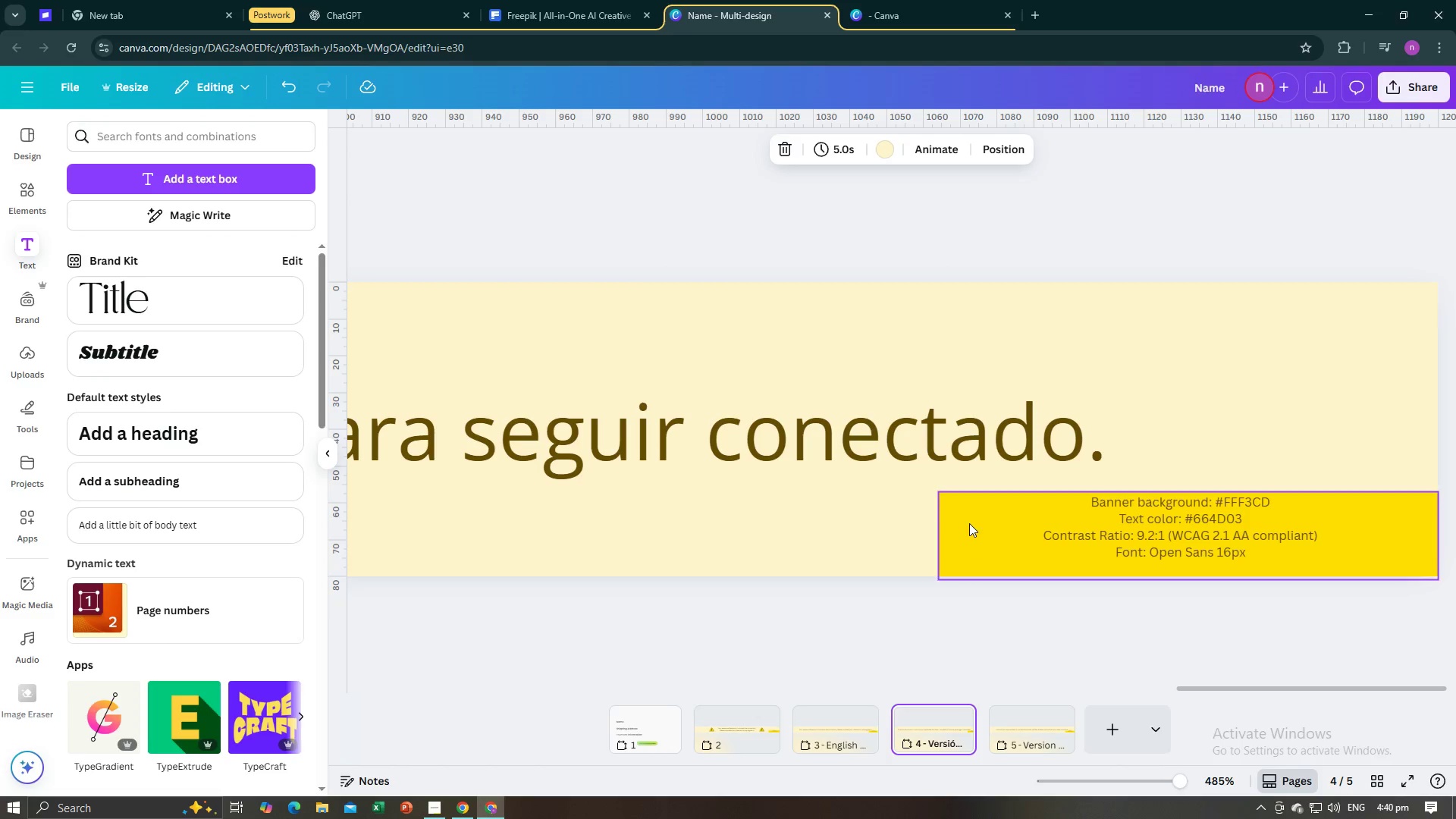 
left_click([969, 523])
 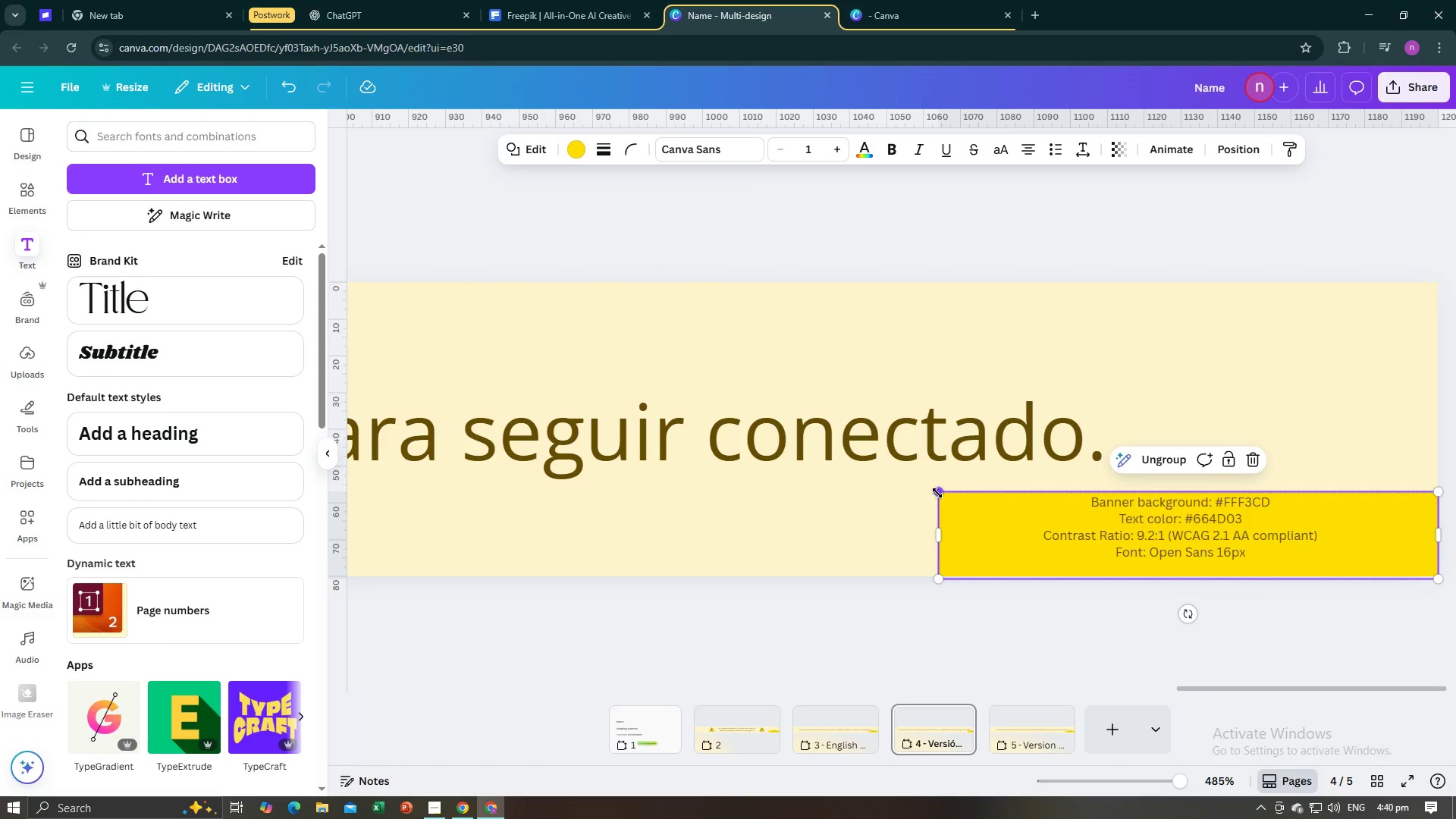 
left_click_drag(start_coordinate=[937, 493], to_coordinate=[933, 490])
 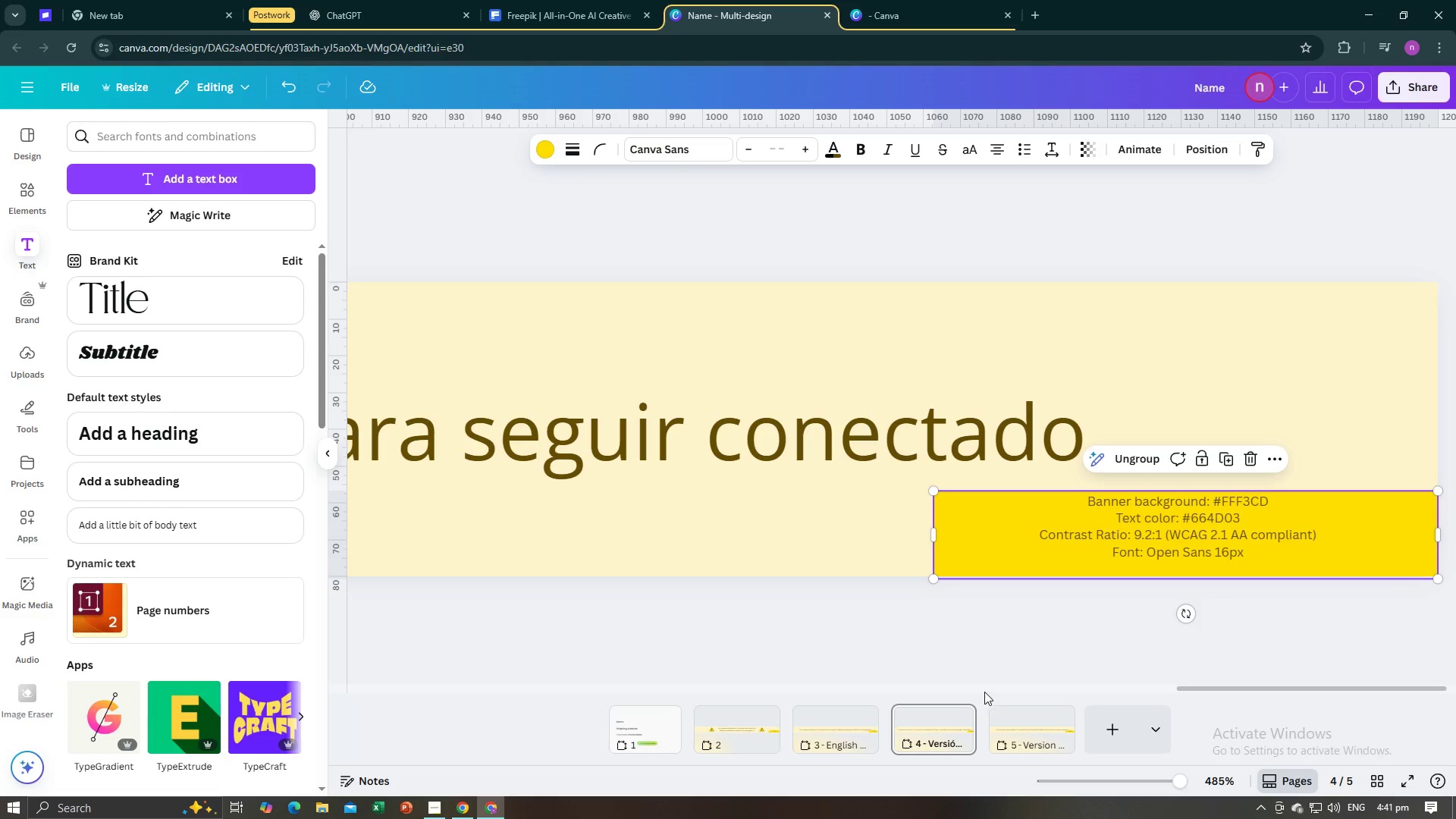 
left_click([996, 707])
 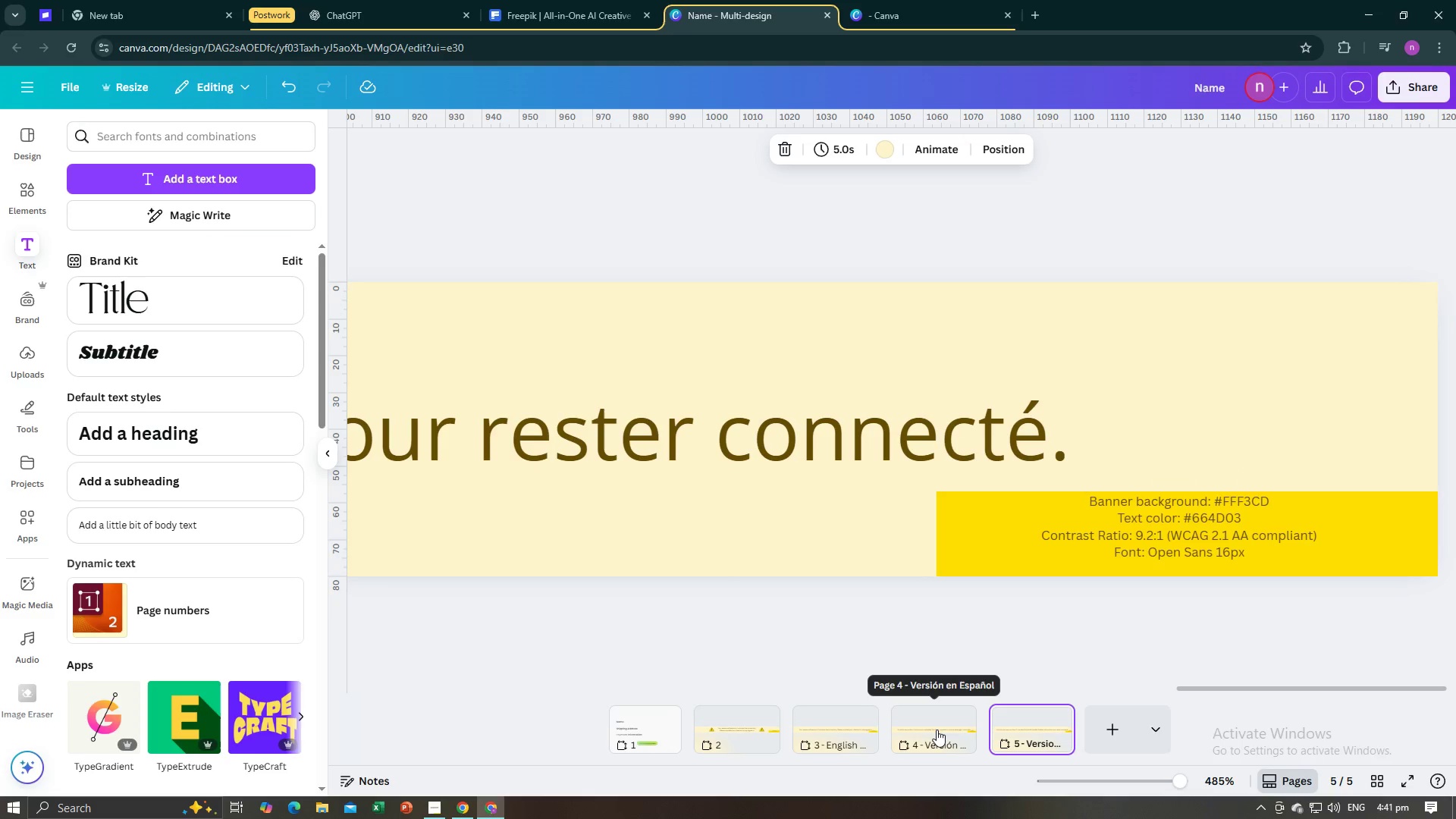 
left_click([937, 730])
 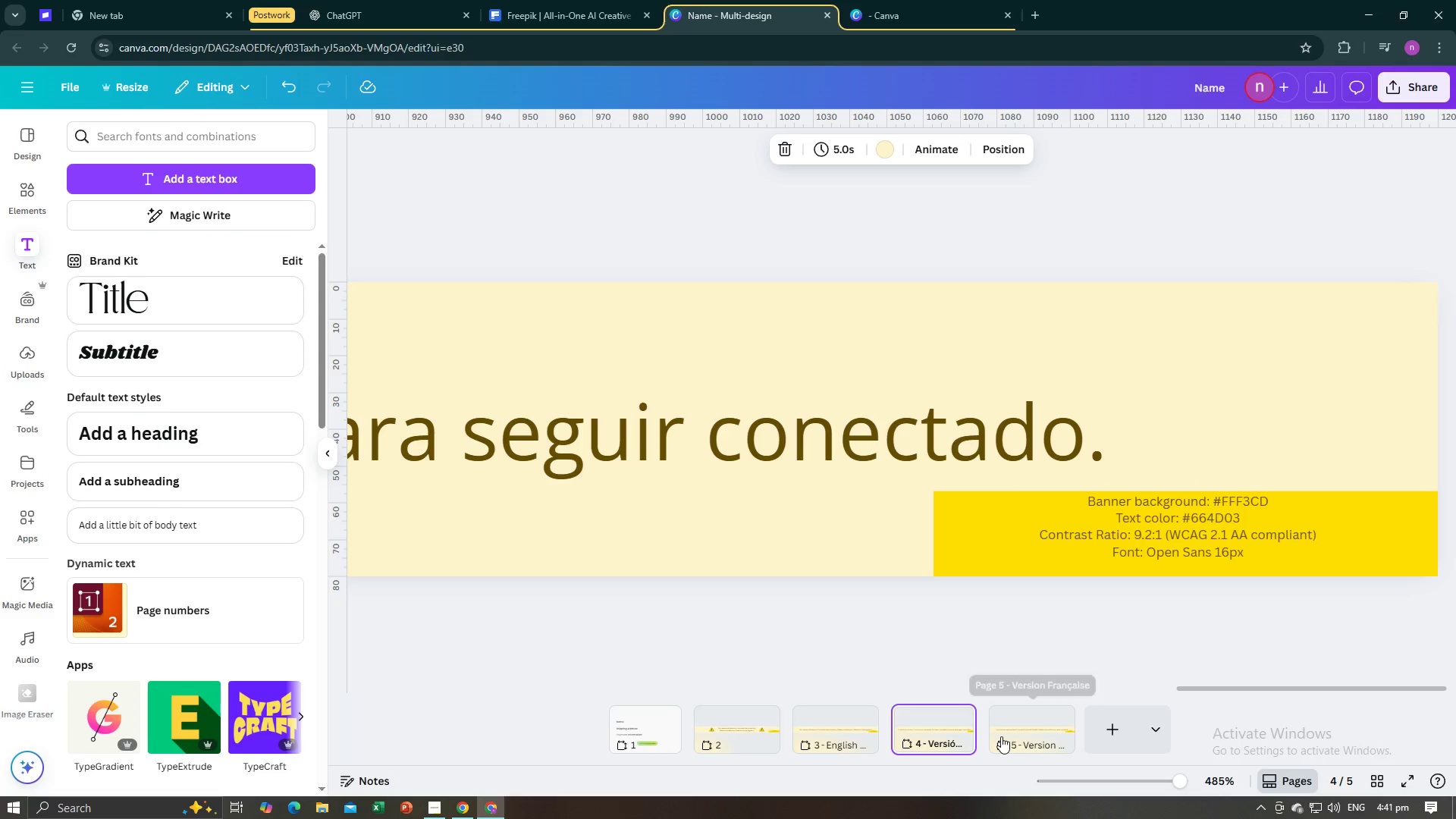 
left_click([1001, 736])
 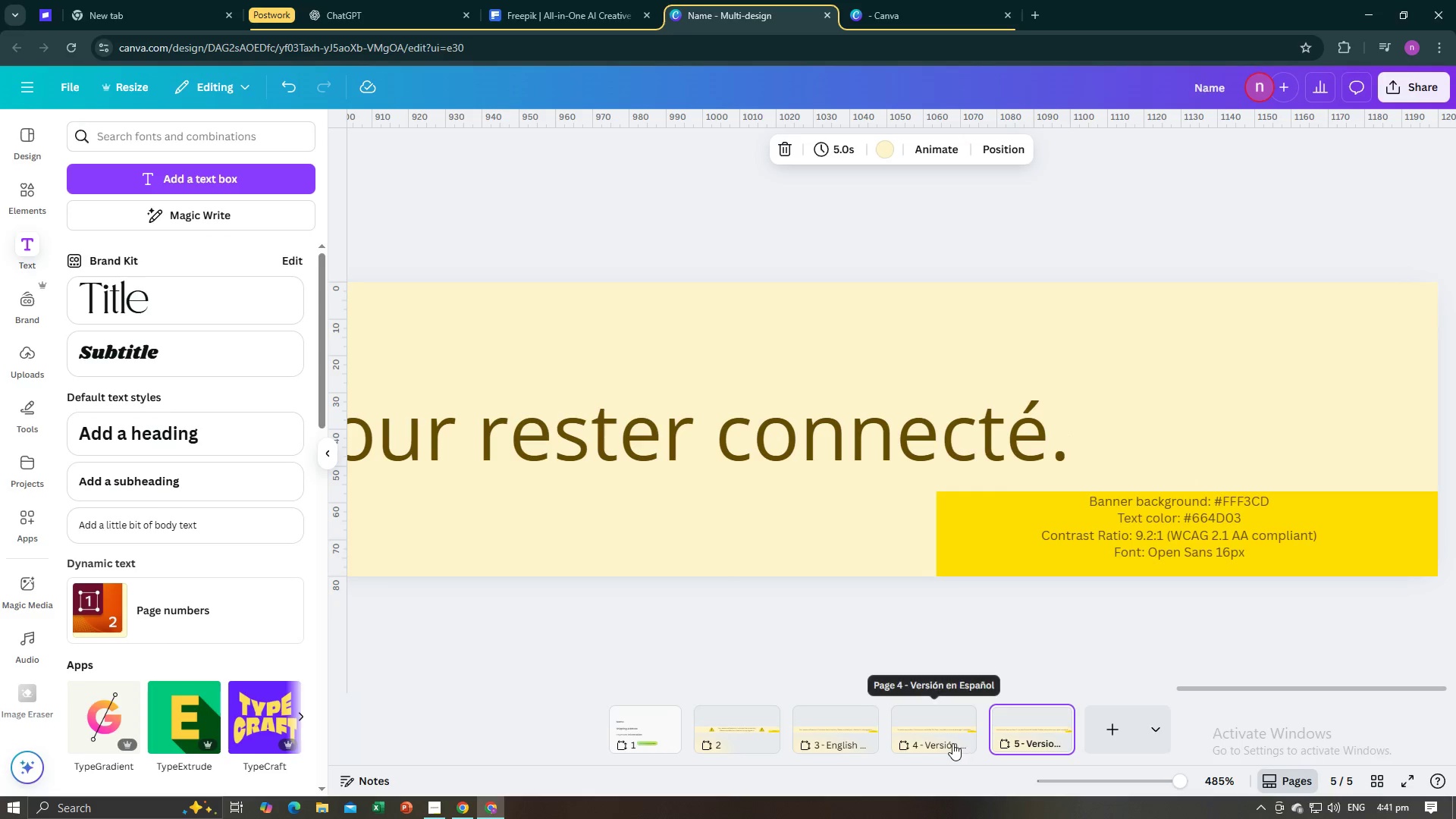 
left_click([952, 743])
 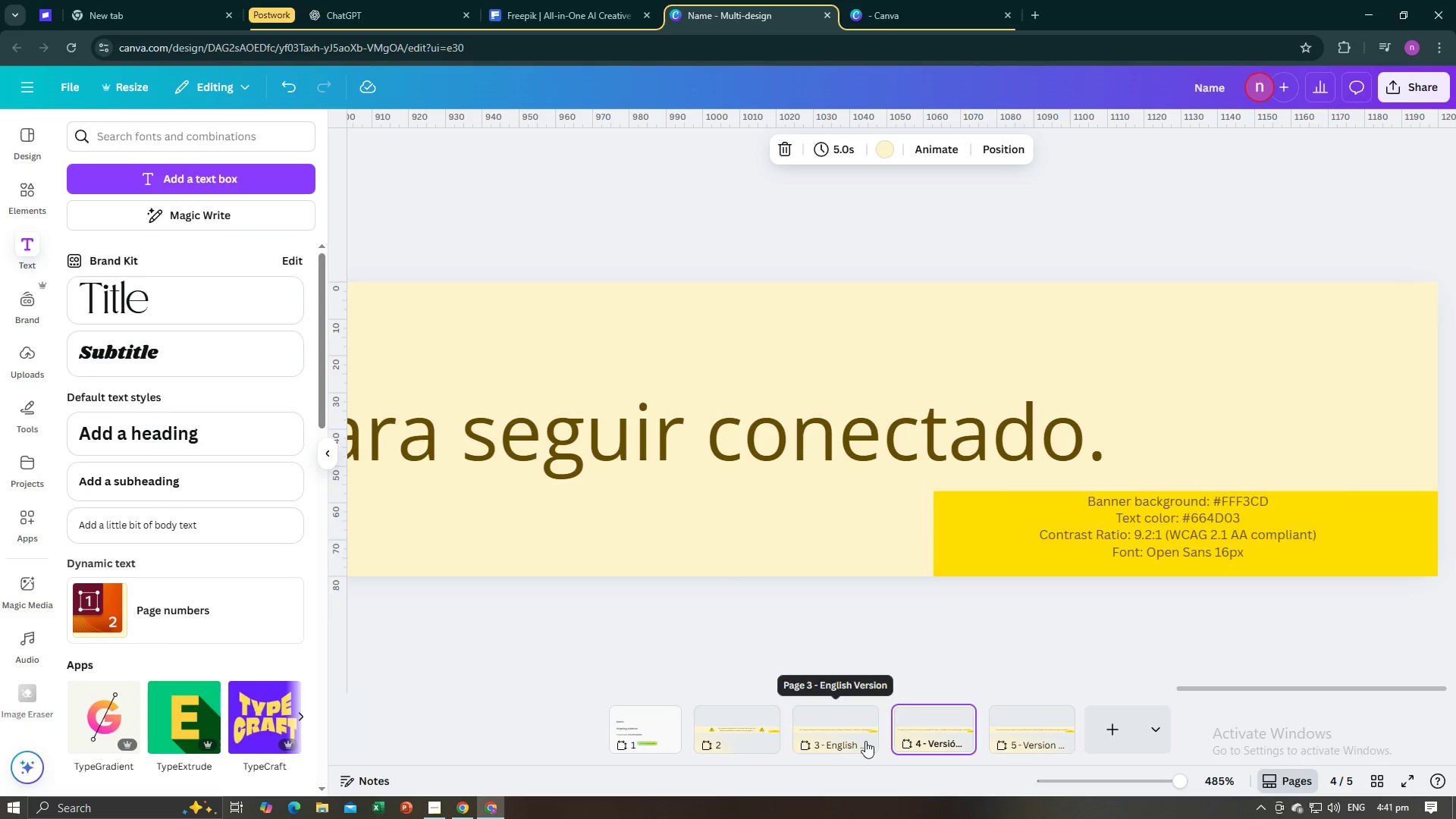 
left_click([865, 741])
 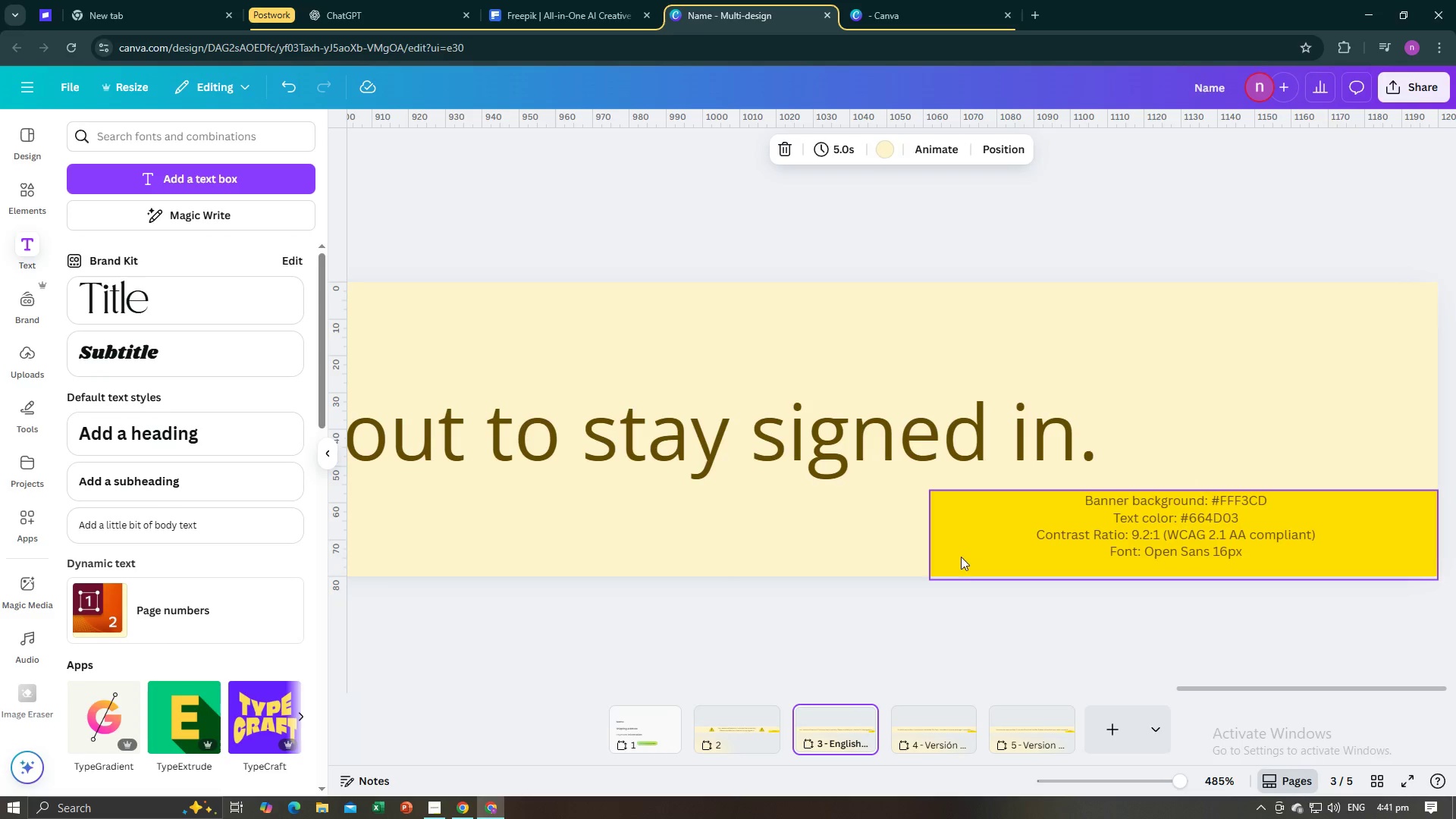 
left_click([965, 548])
 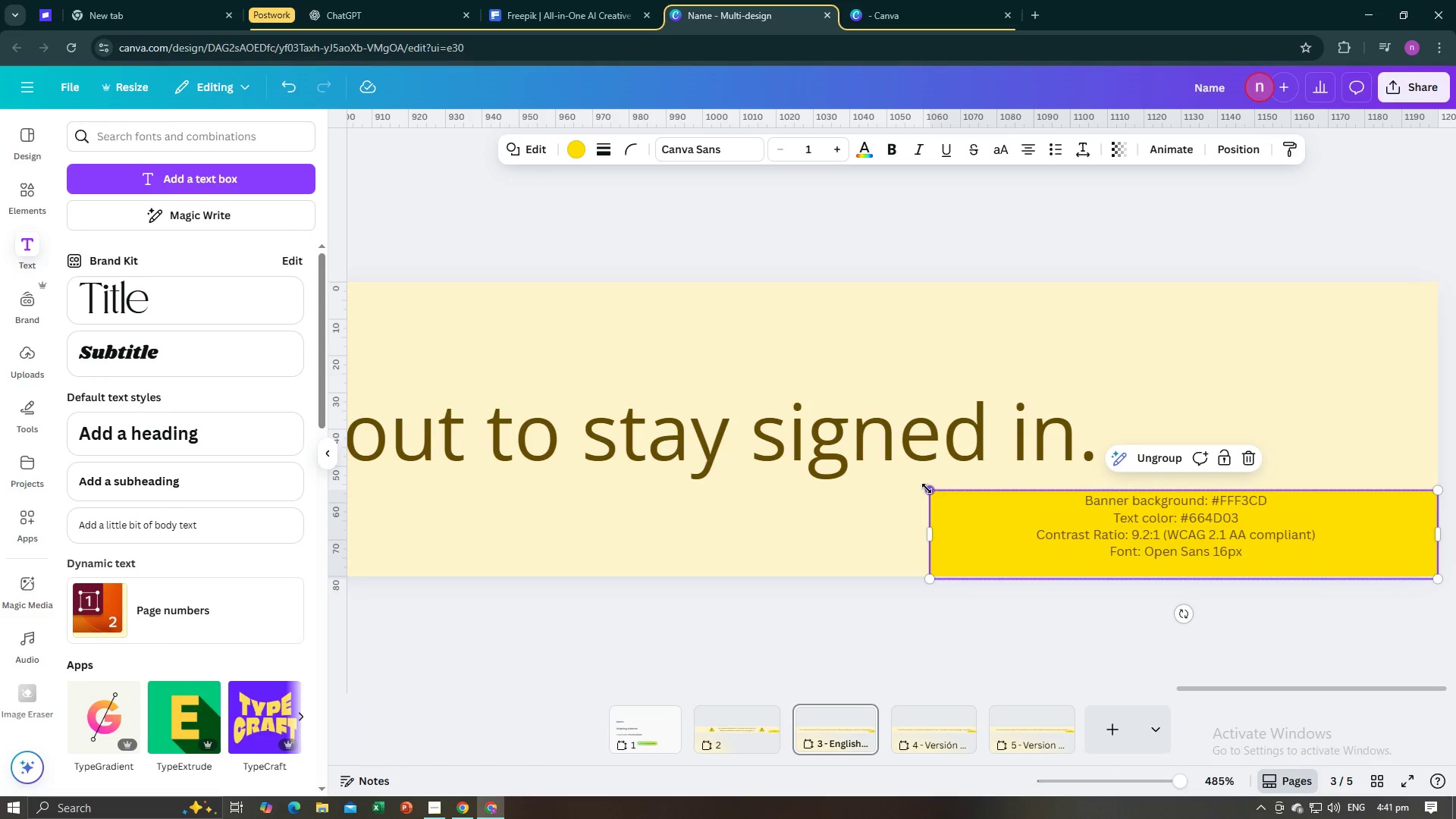 
left_click_drag(start_coordinate=[927, 488], to_coordinate=[930, 494])
 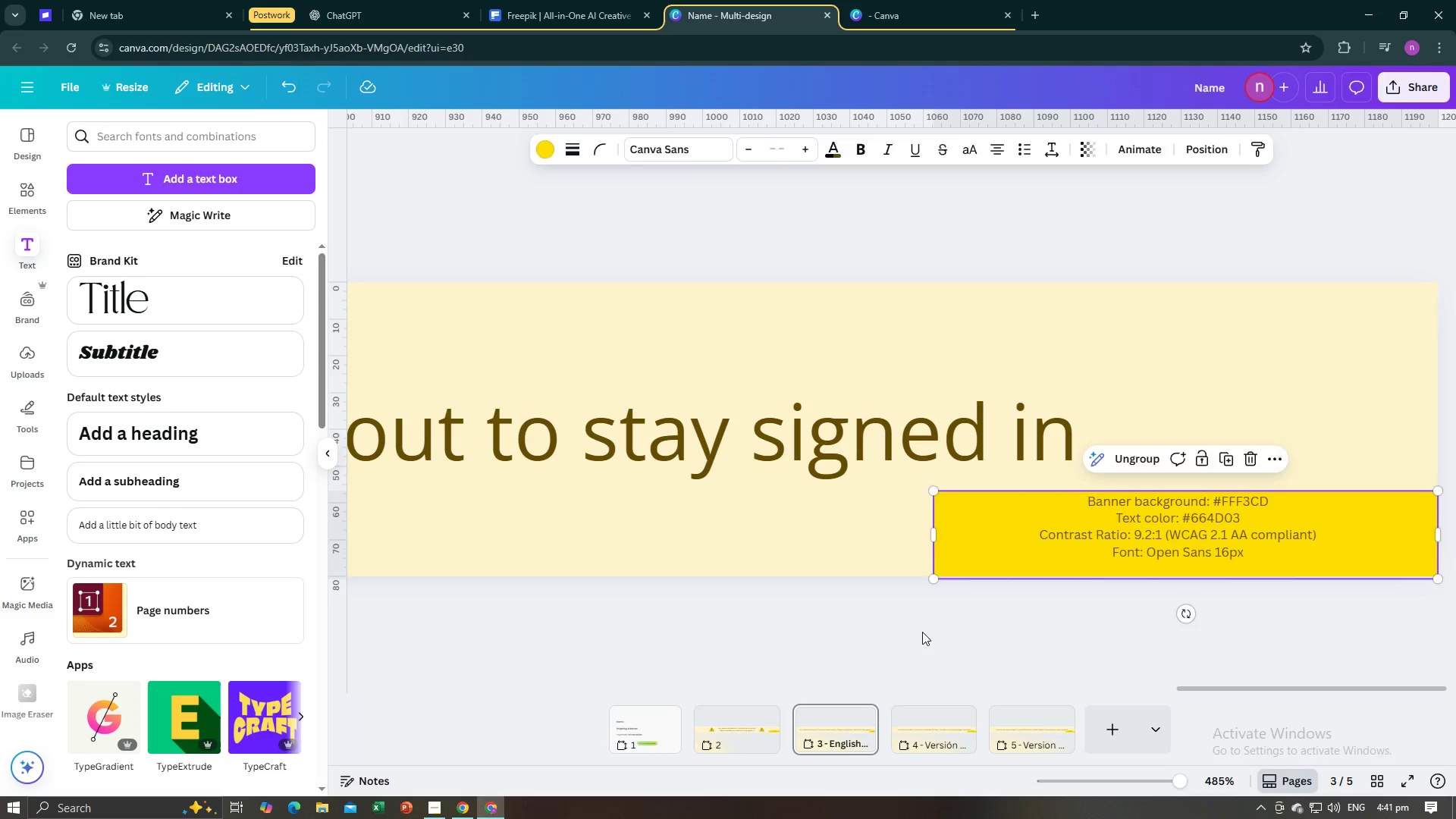 
left_click([922, 632])
 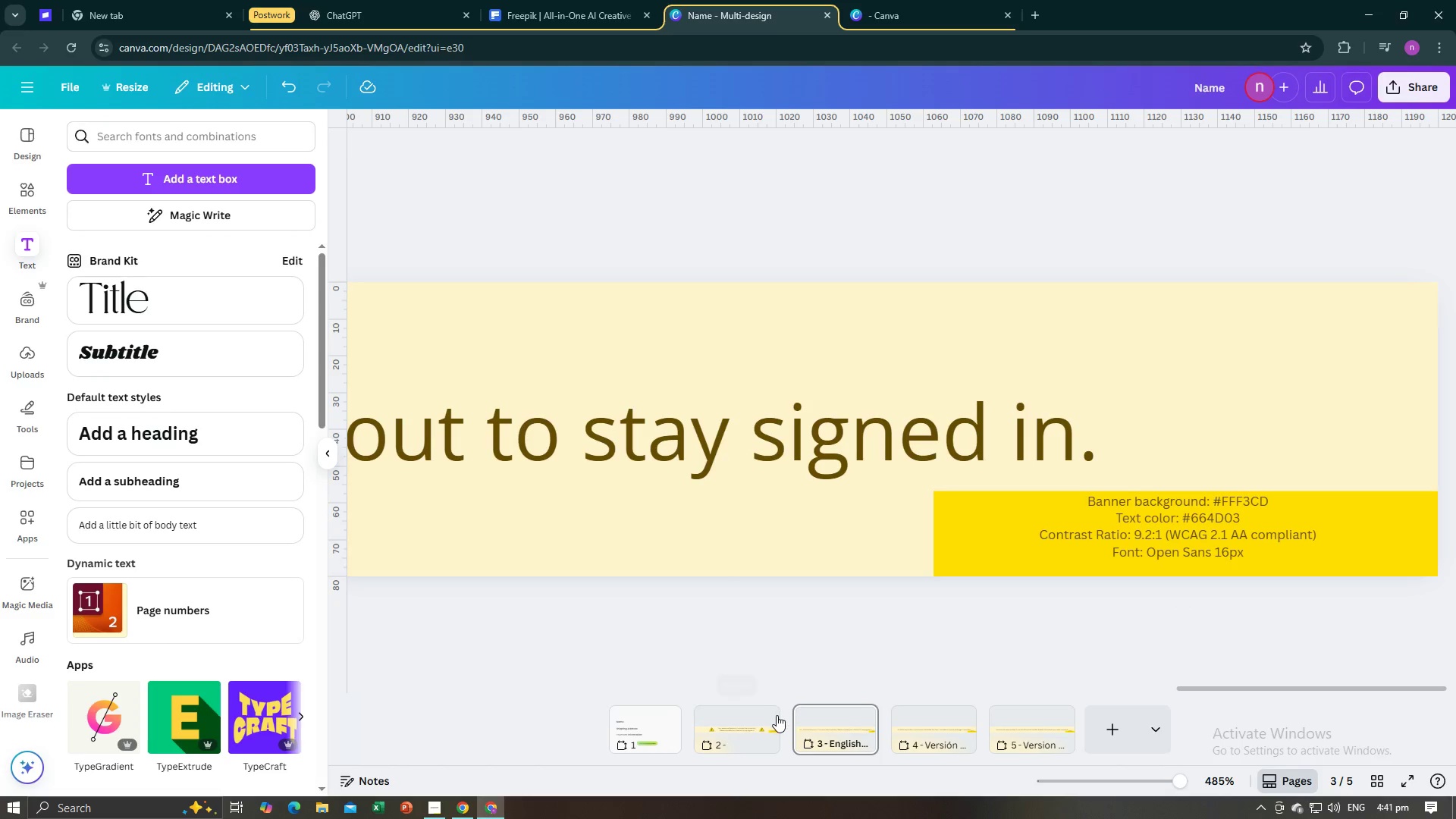 
left_click([777, 715])
 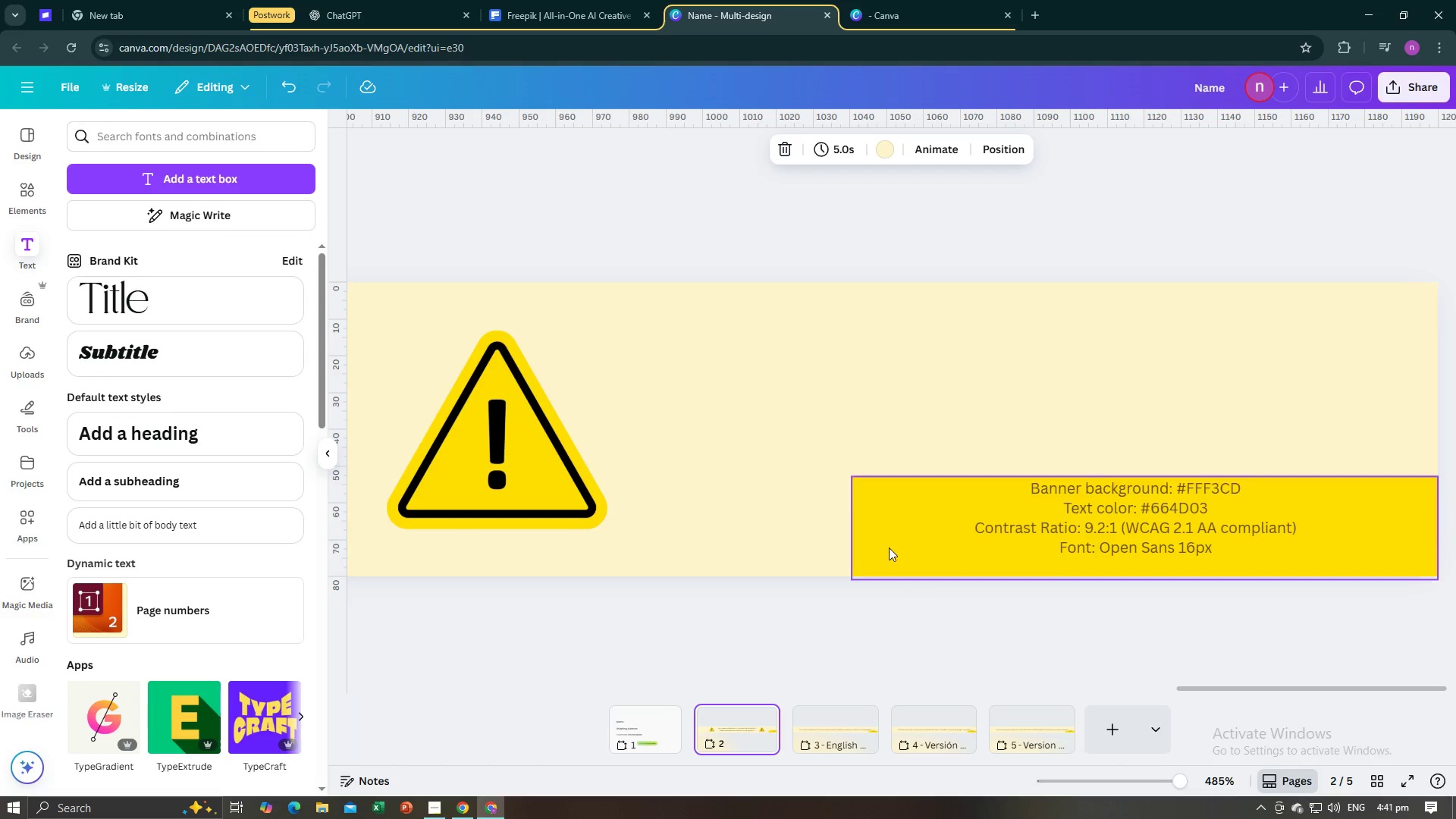 
left_click([889, 548])
 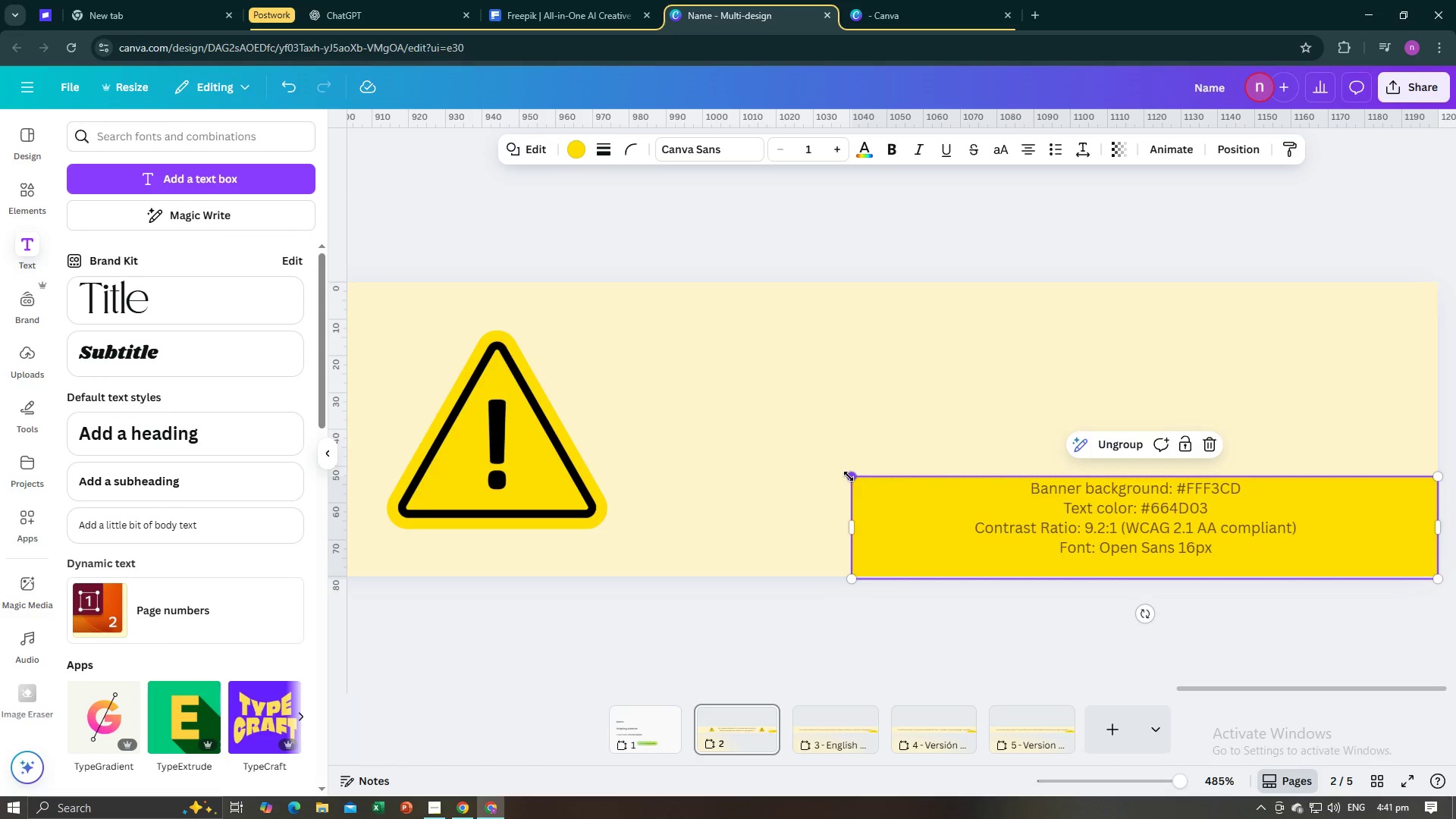 
left_click_drag(start_coordinate=[848, 478], to_coordinate=[876, 494])
 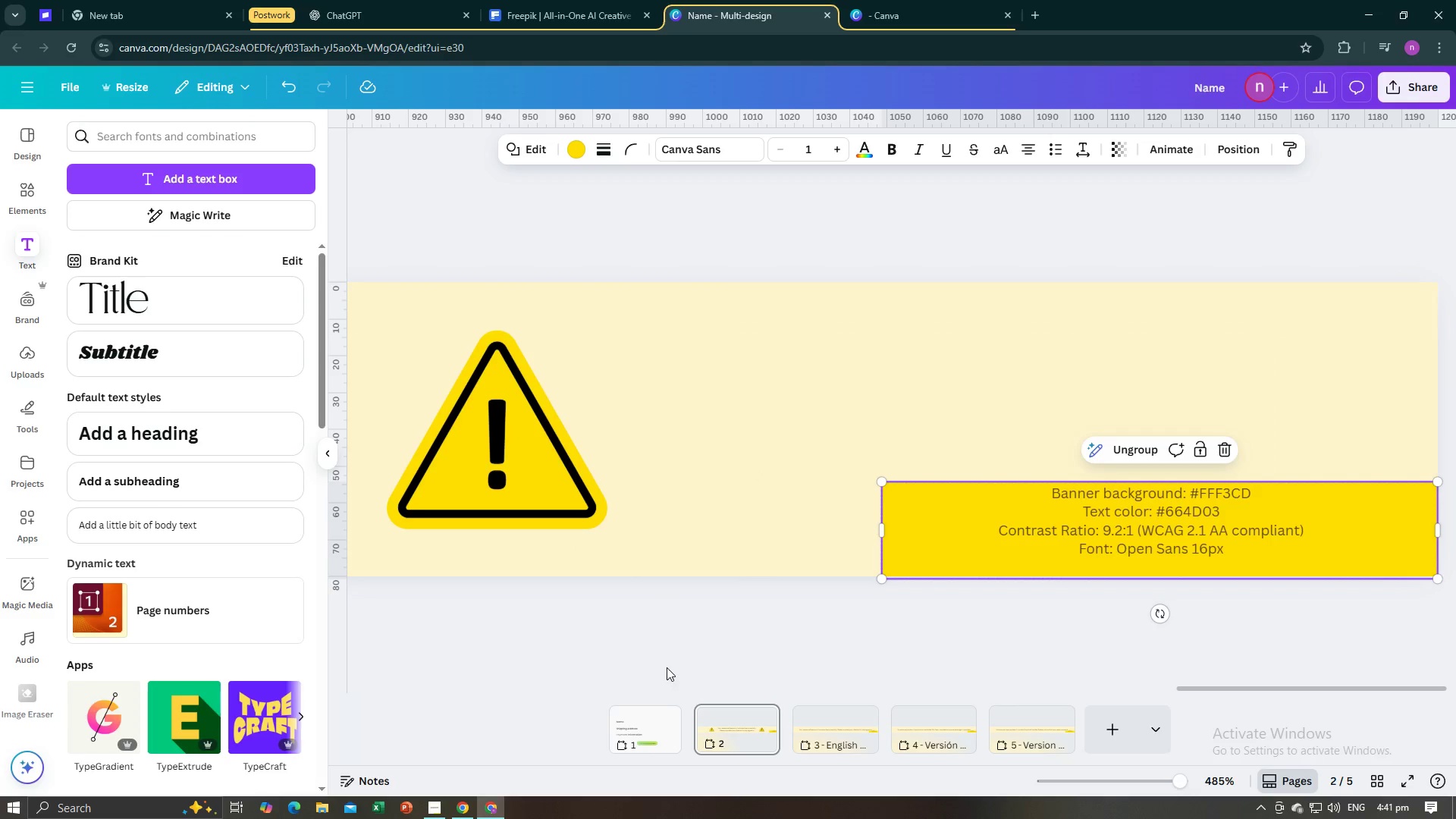 
wait(5.54)
 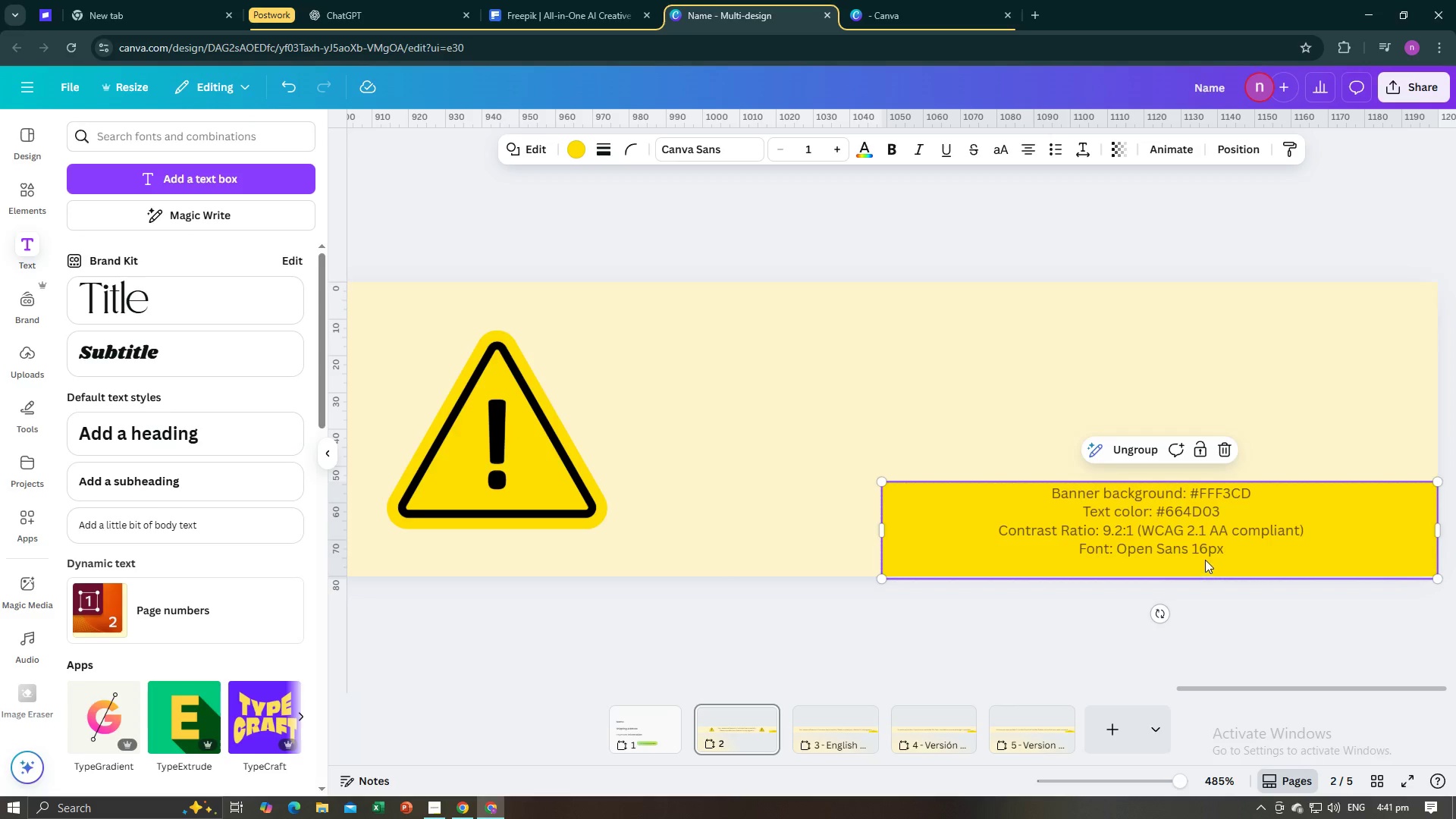 
left_click_drag(start_coordinate=[1194, 685], to_coordinate=[951, 689])
 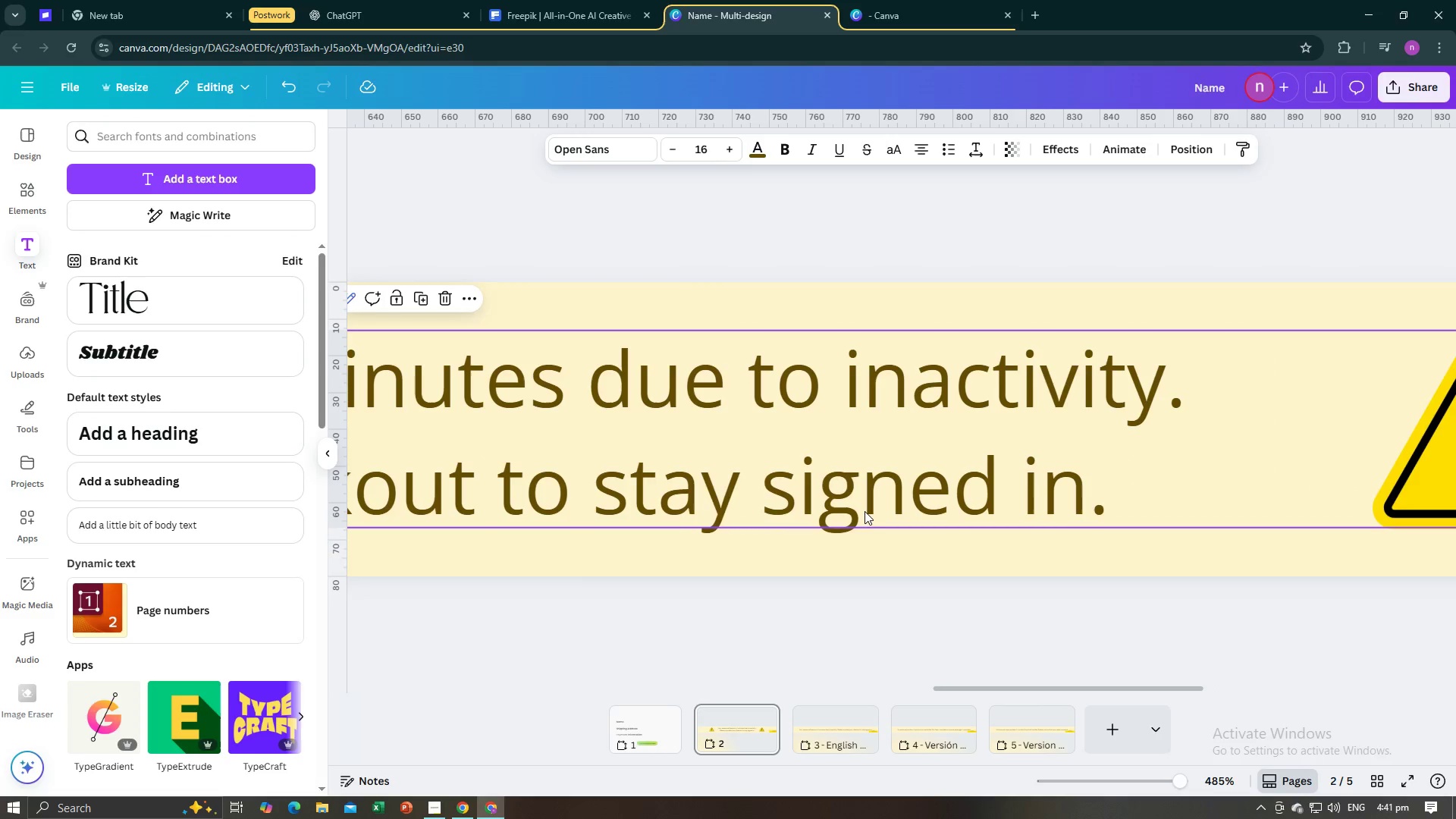 
left_click([864, 511])
 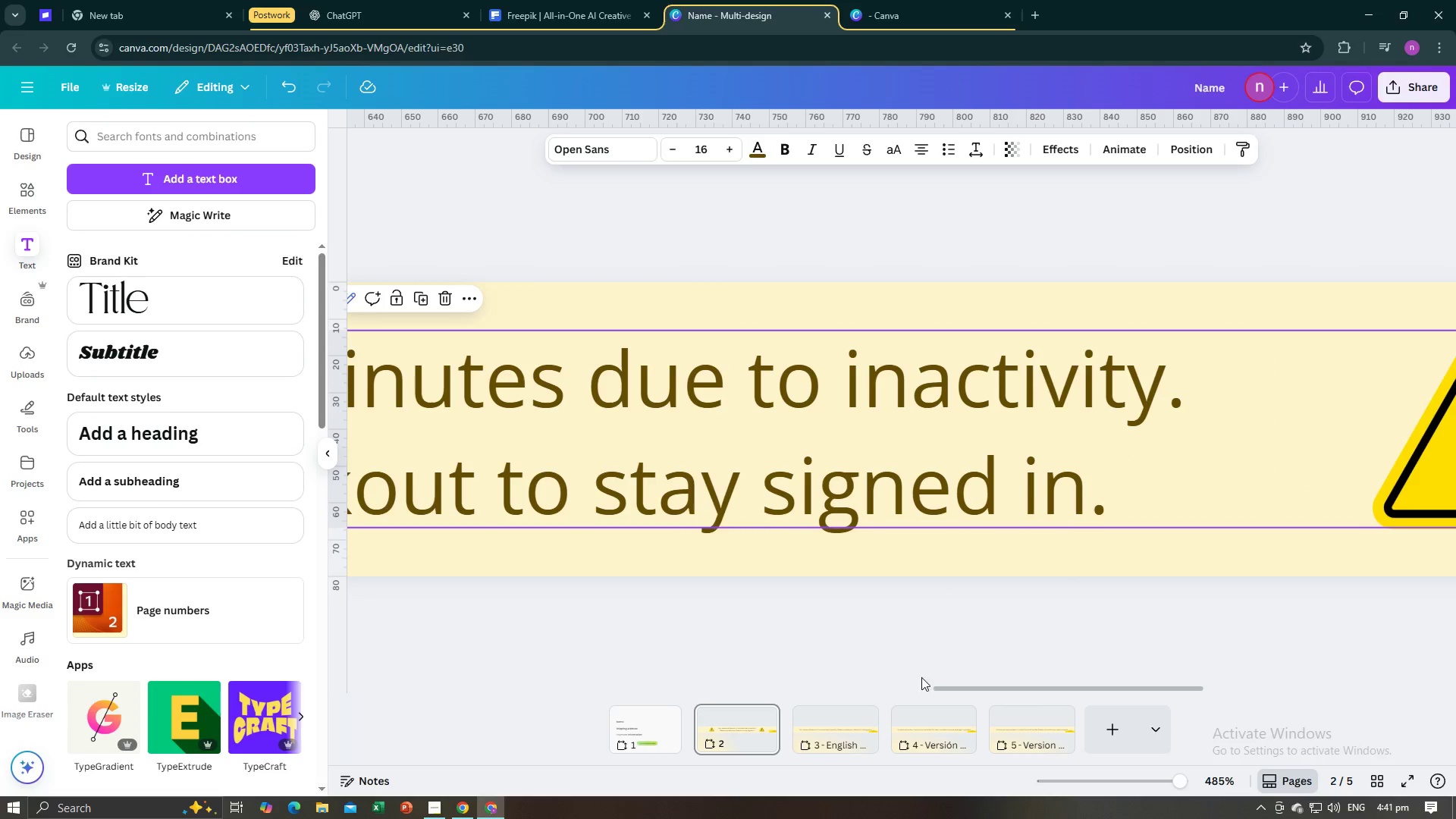 
left_click_drag(start_coordinate=[947, 687], to_coordinate=[1216, 684])
 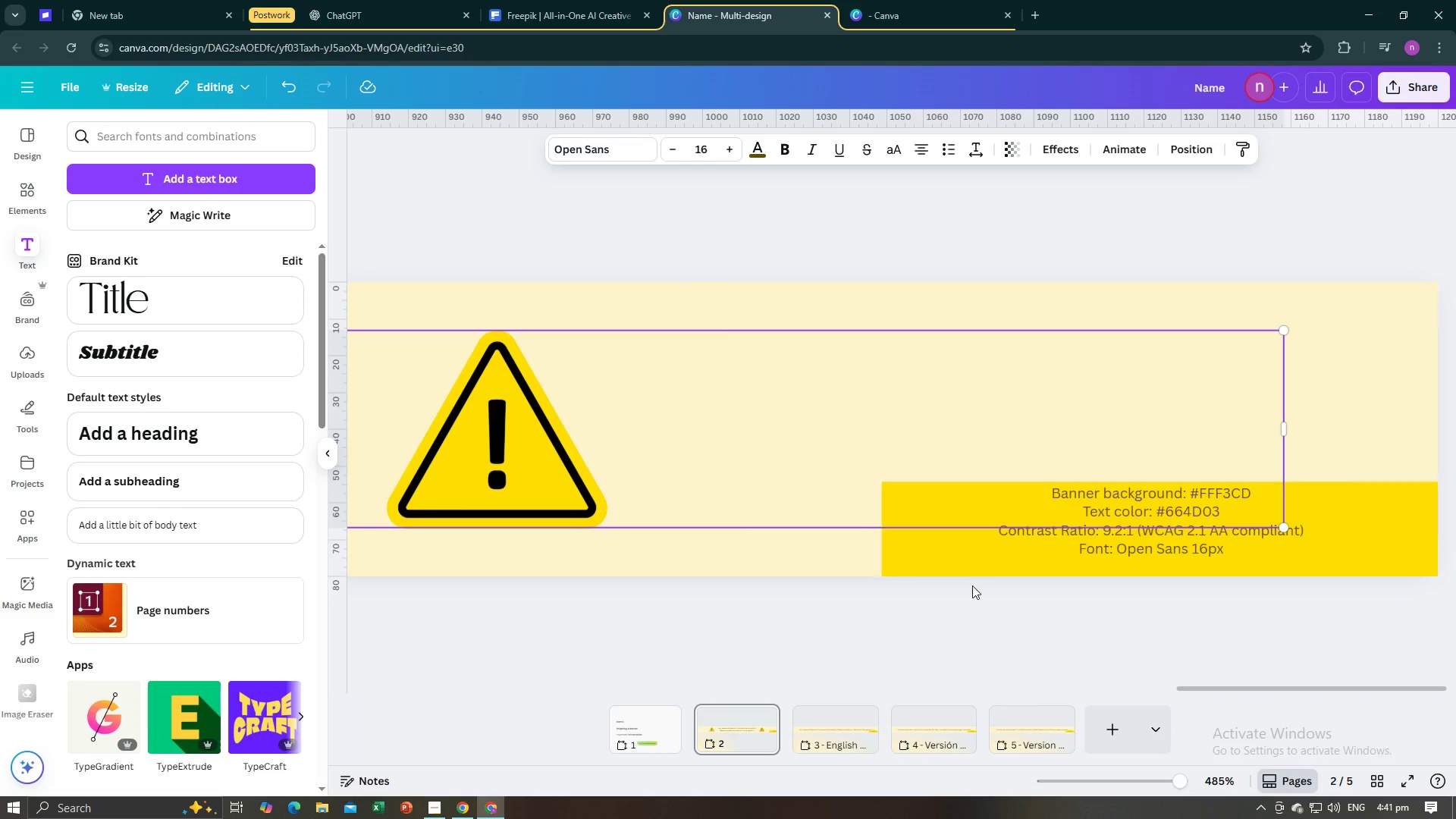 
left_click([972, 586])
 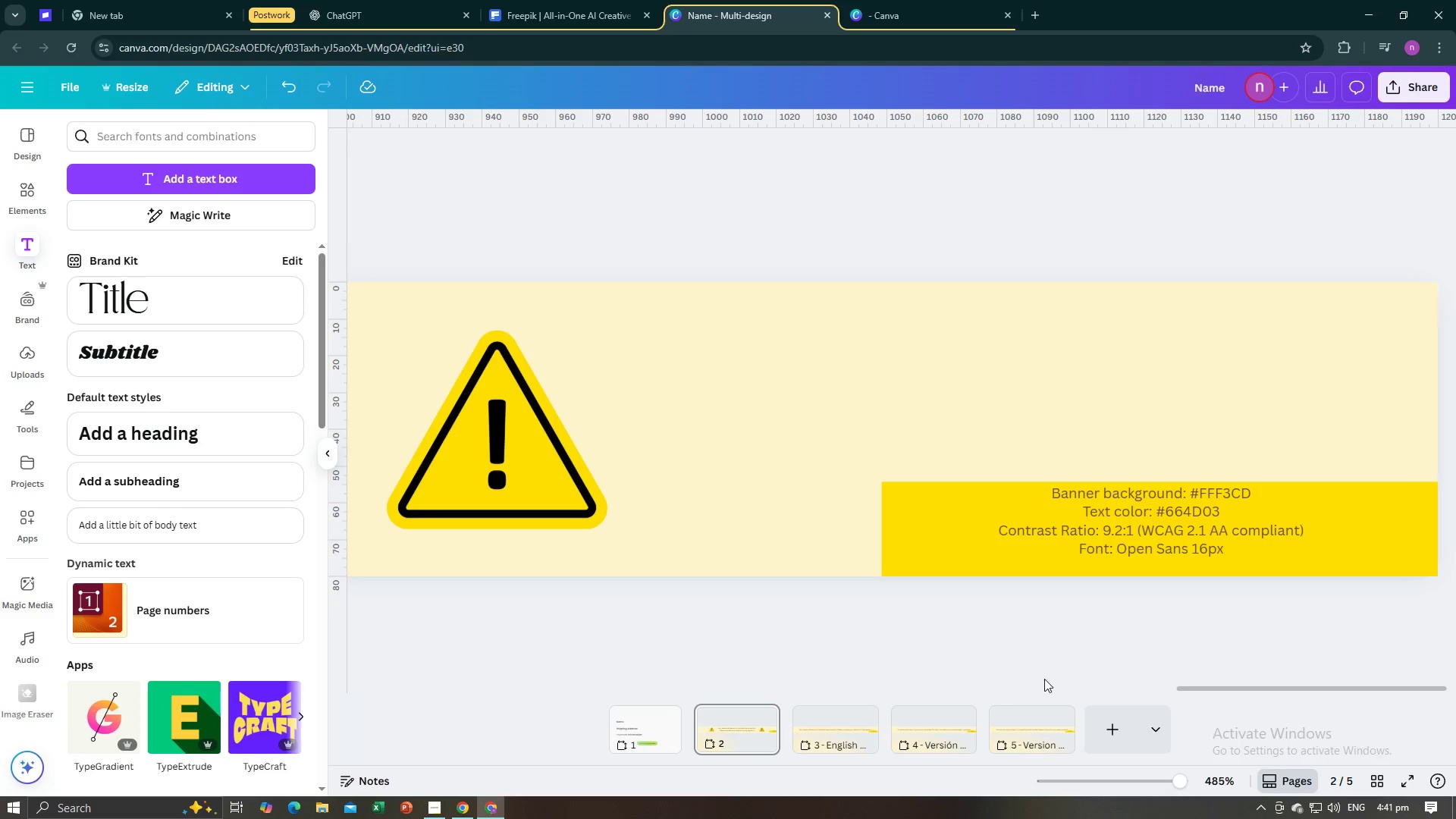 
left_click([1046, 730])
 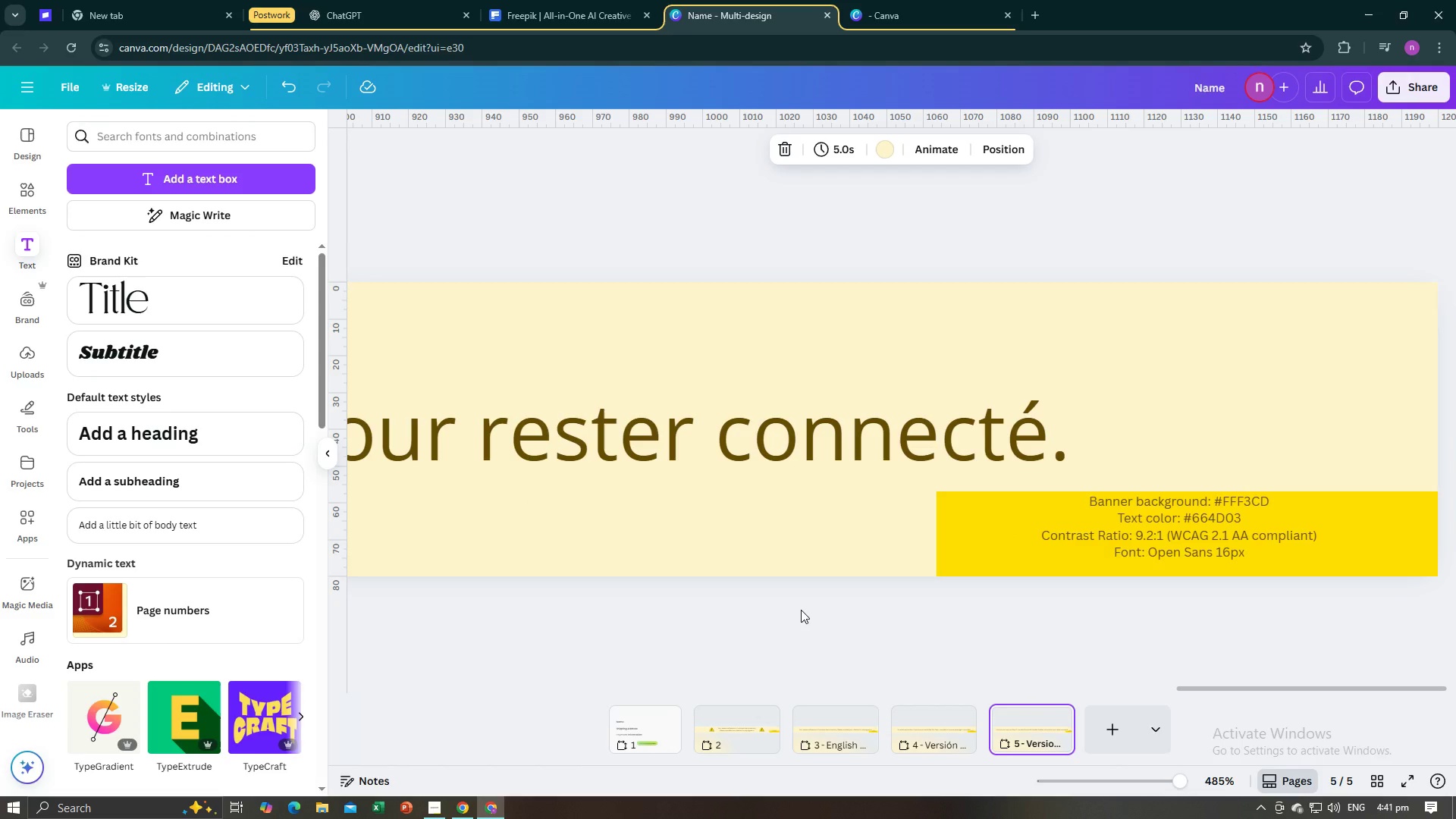 
left_click([801, 610])
 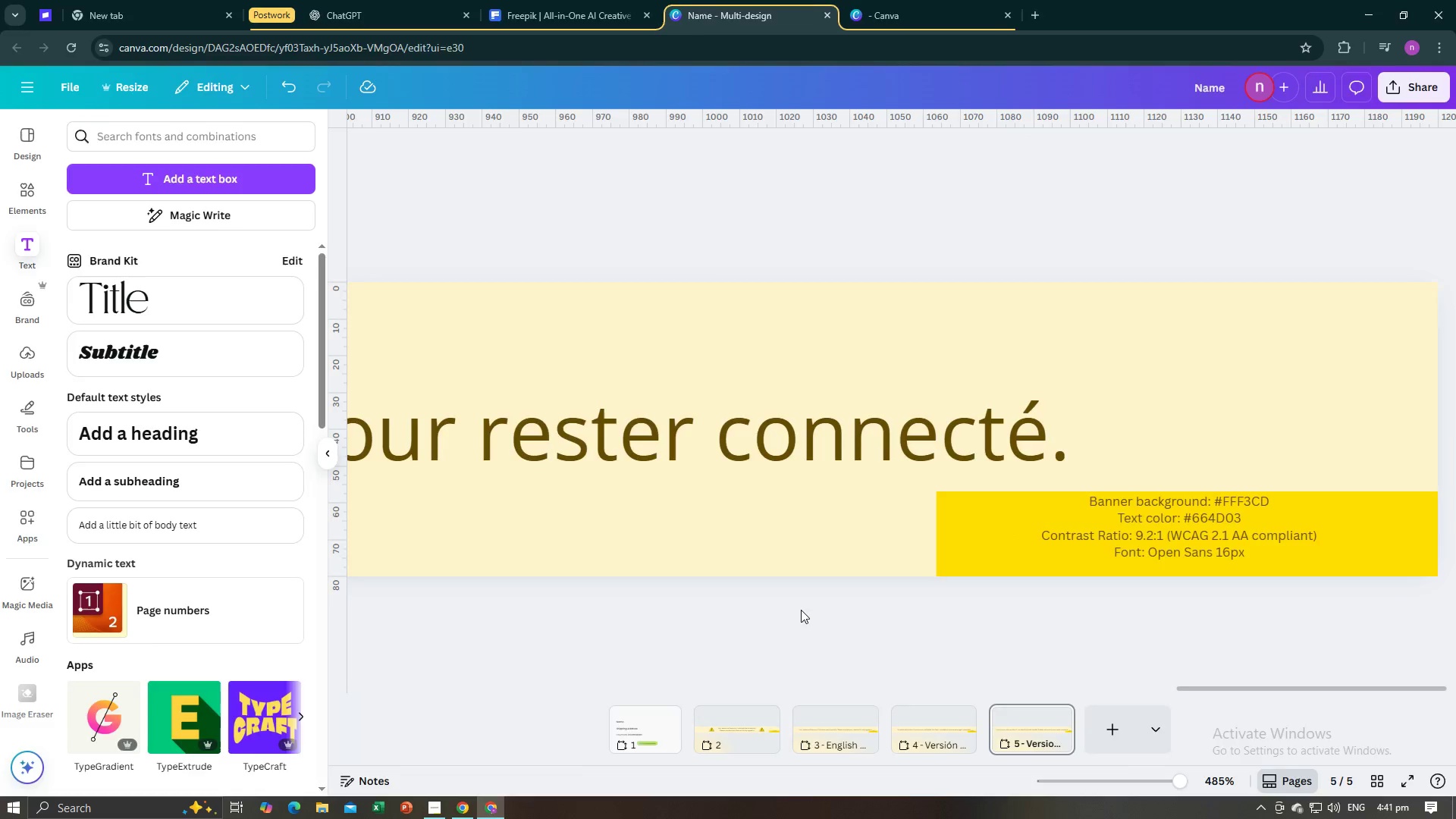 
key(Alt+AltLeft)
 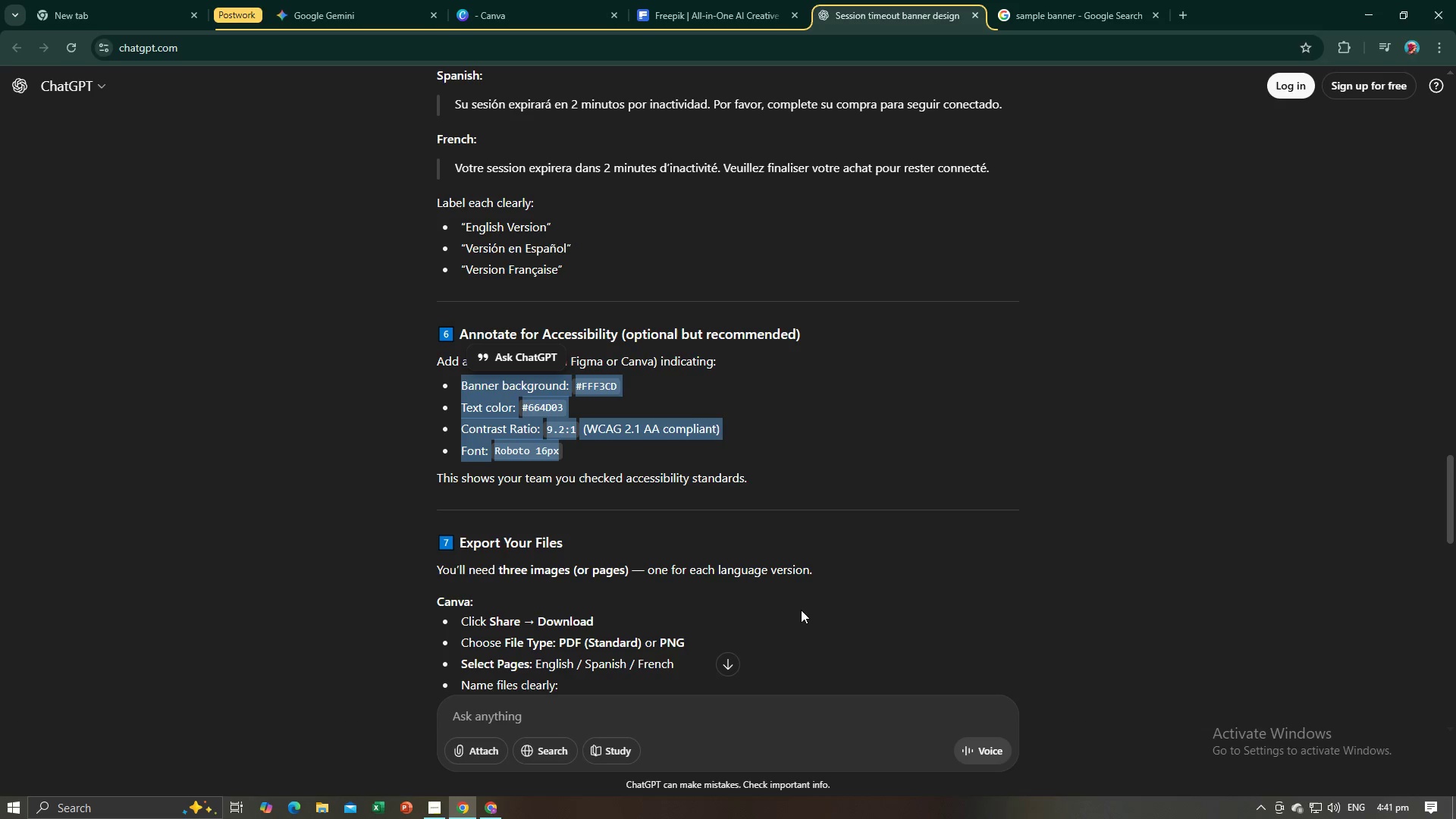 
key(Alt+Tab)
 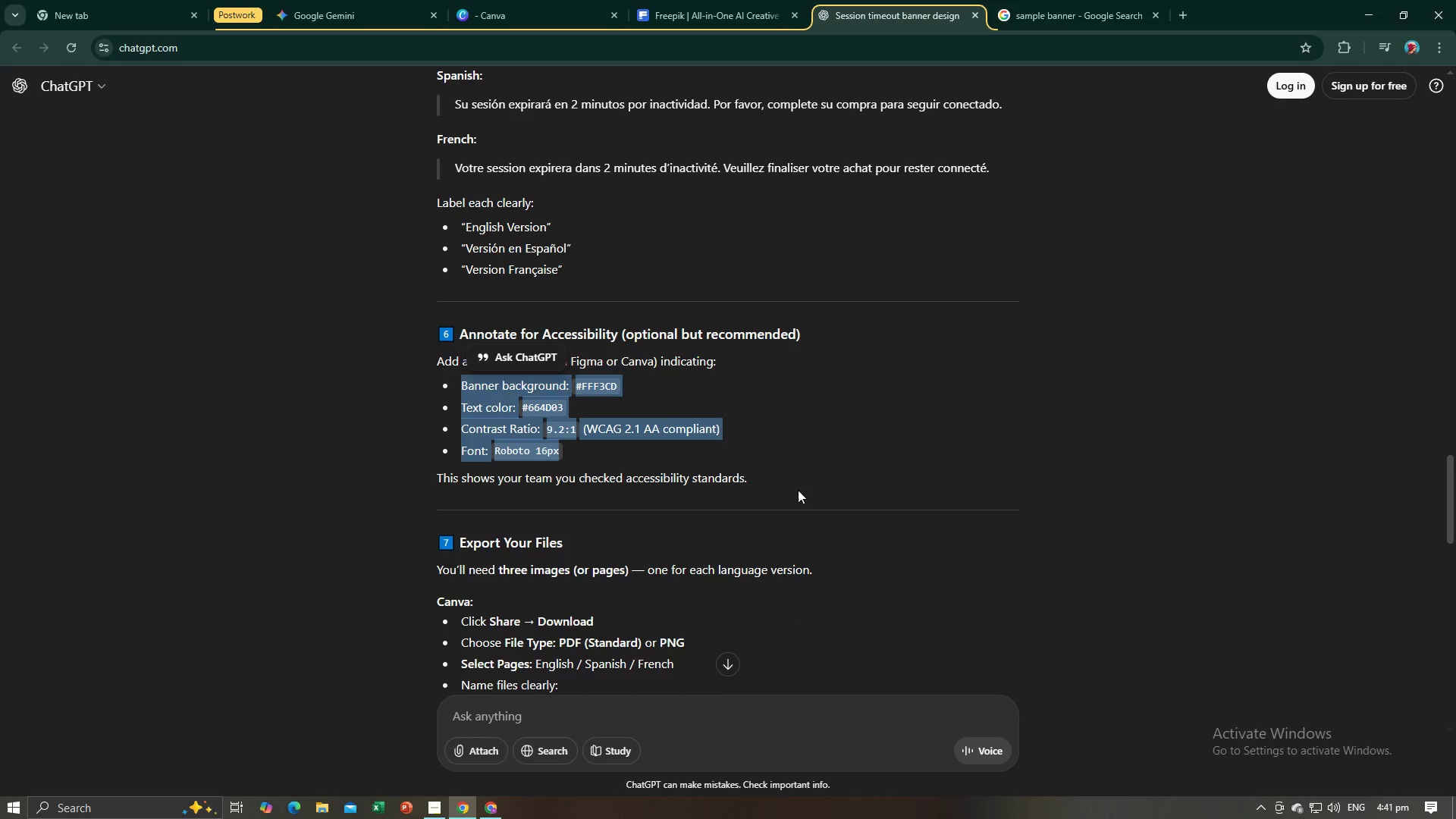 
left_click([895, 486])
 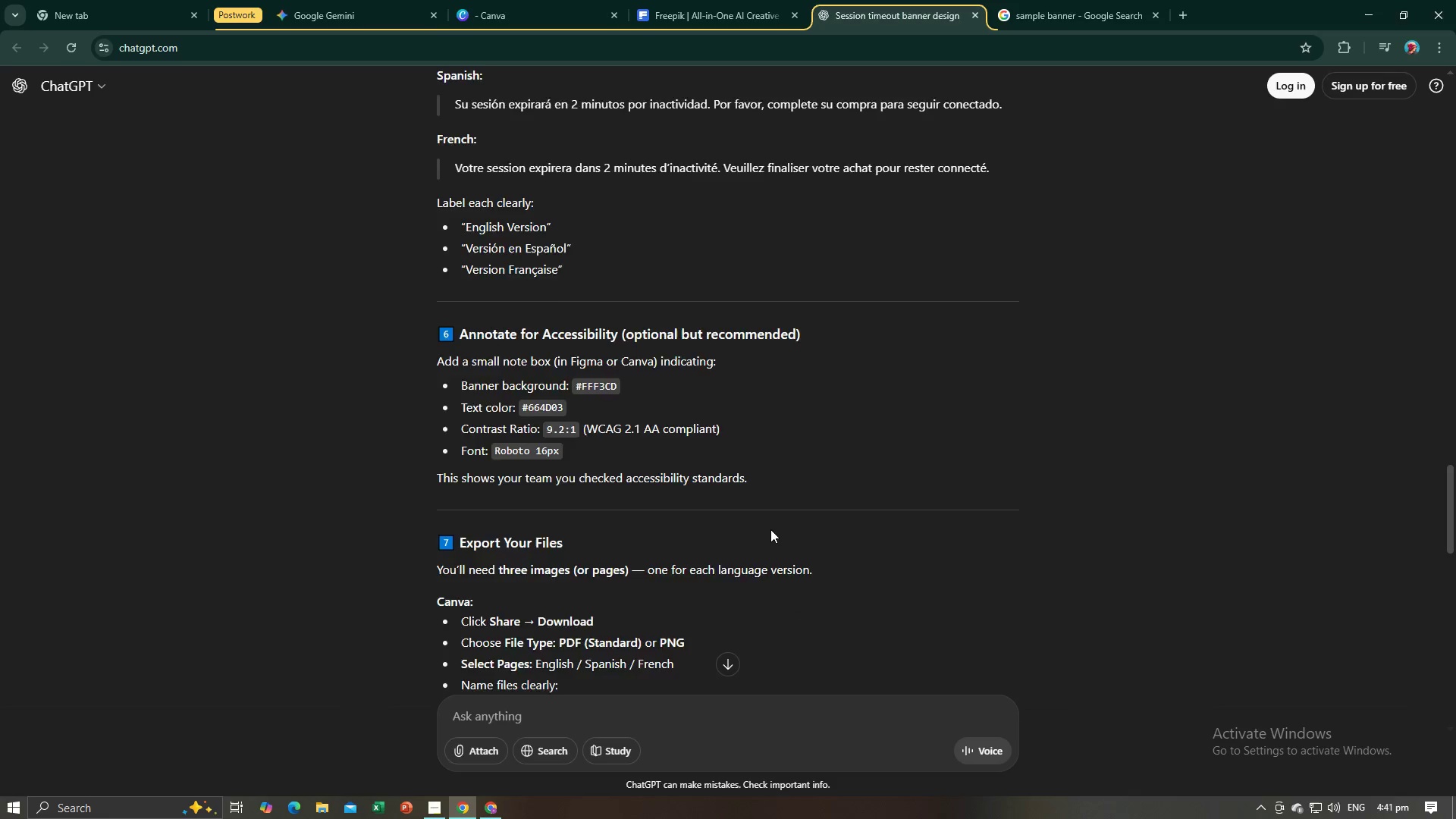 
scroll: coordinate [770, 529], scroll_direction: down, amount: 3.0
 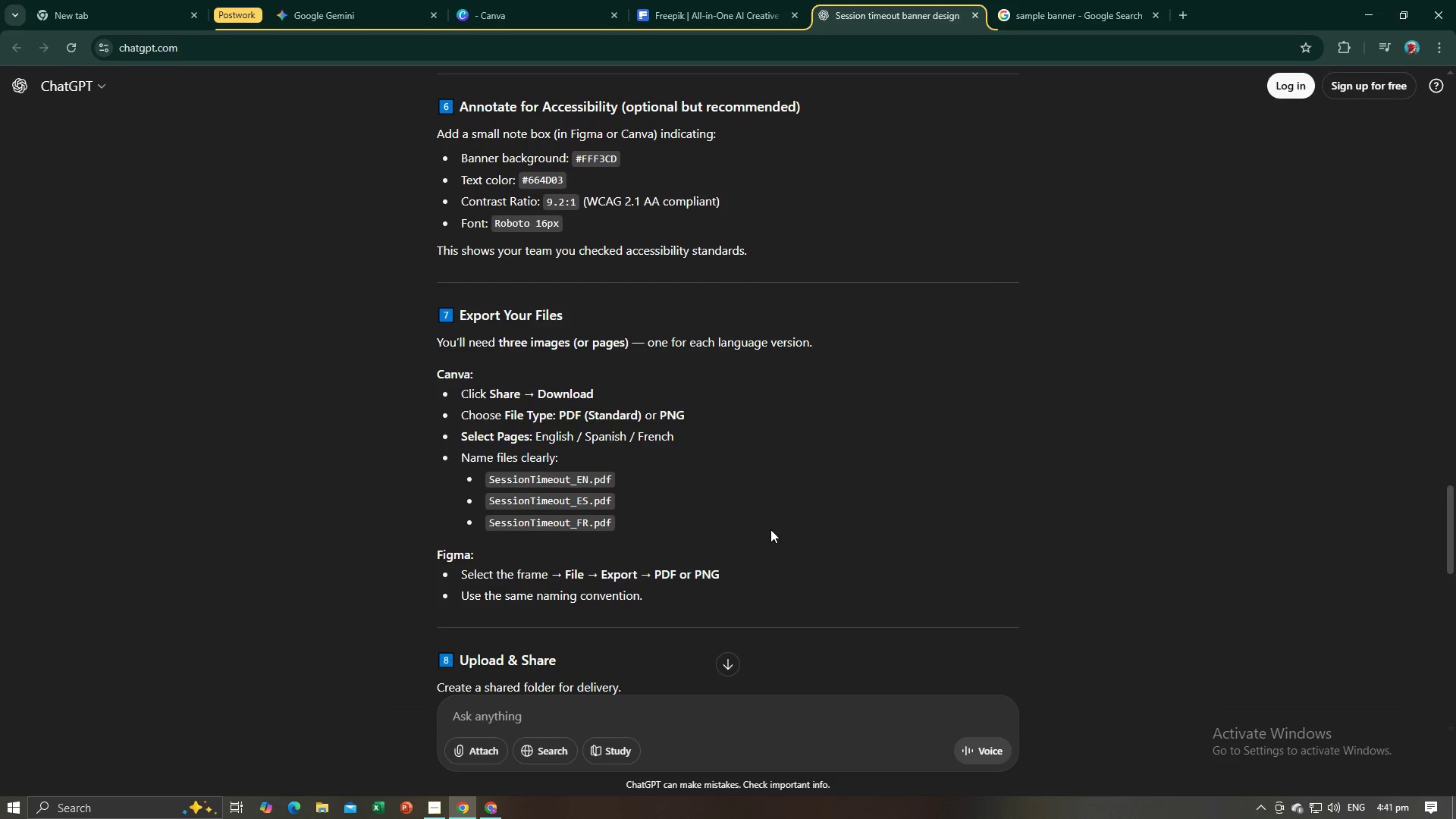 
key(Alt+Tab)
 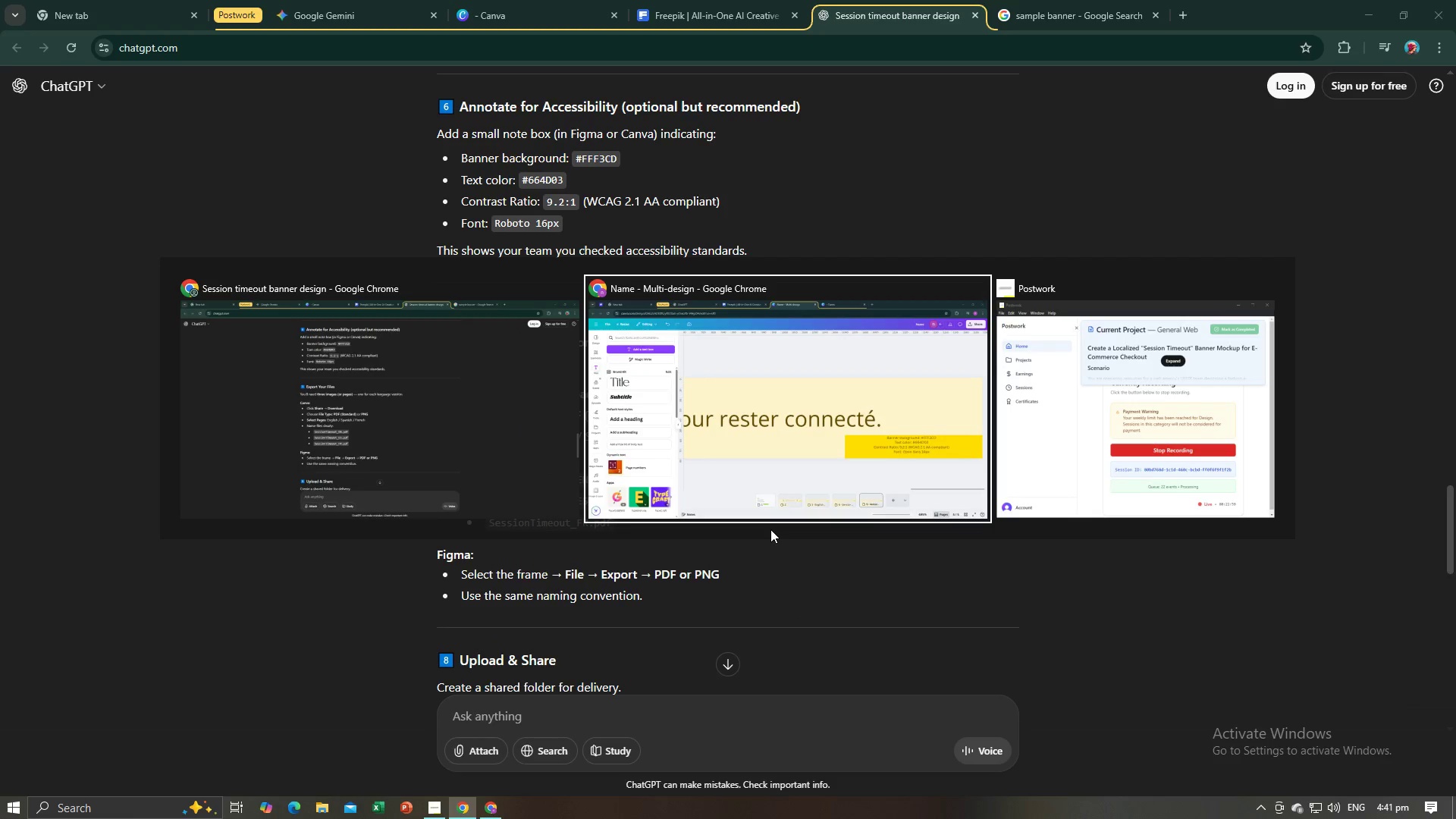 
key(Alt+Tab)